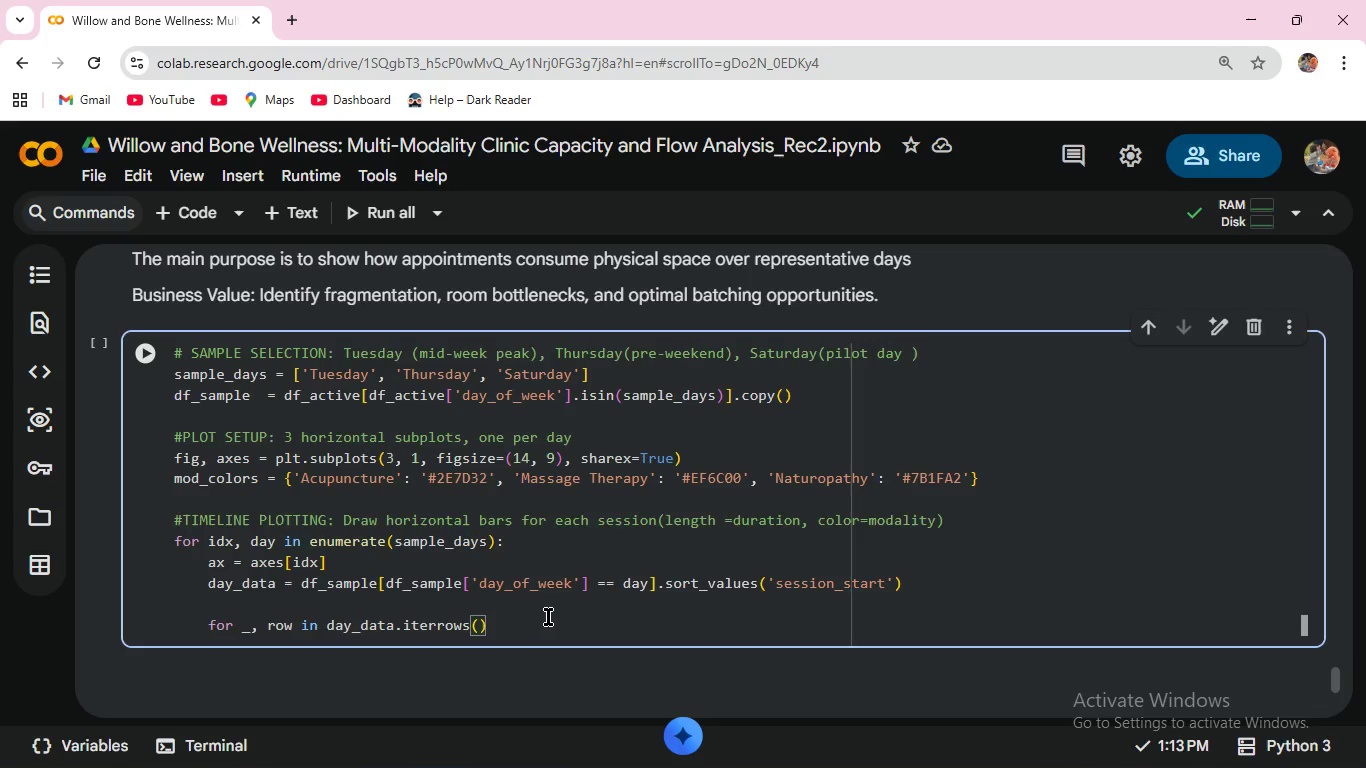 
key(Shift+Semicolon)
 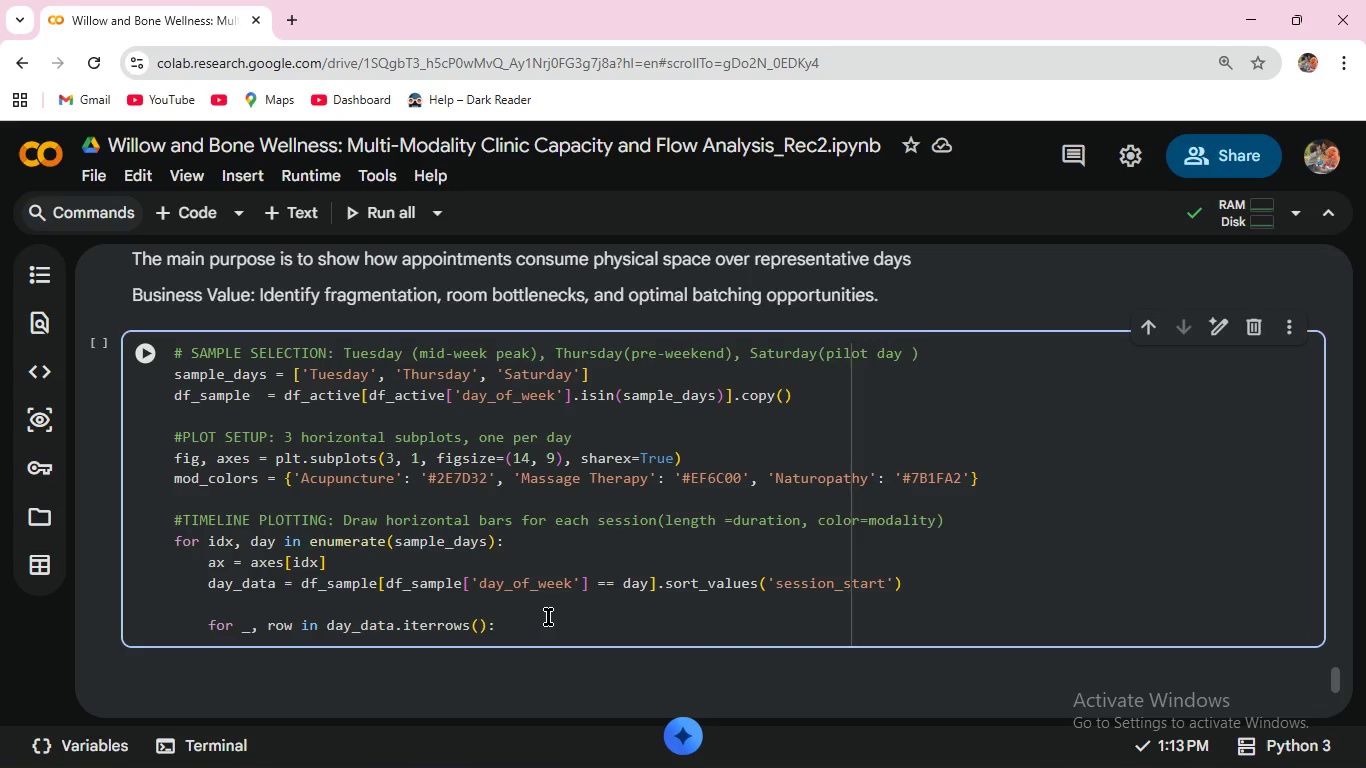 
key(Enter)
 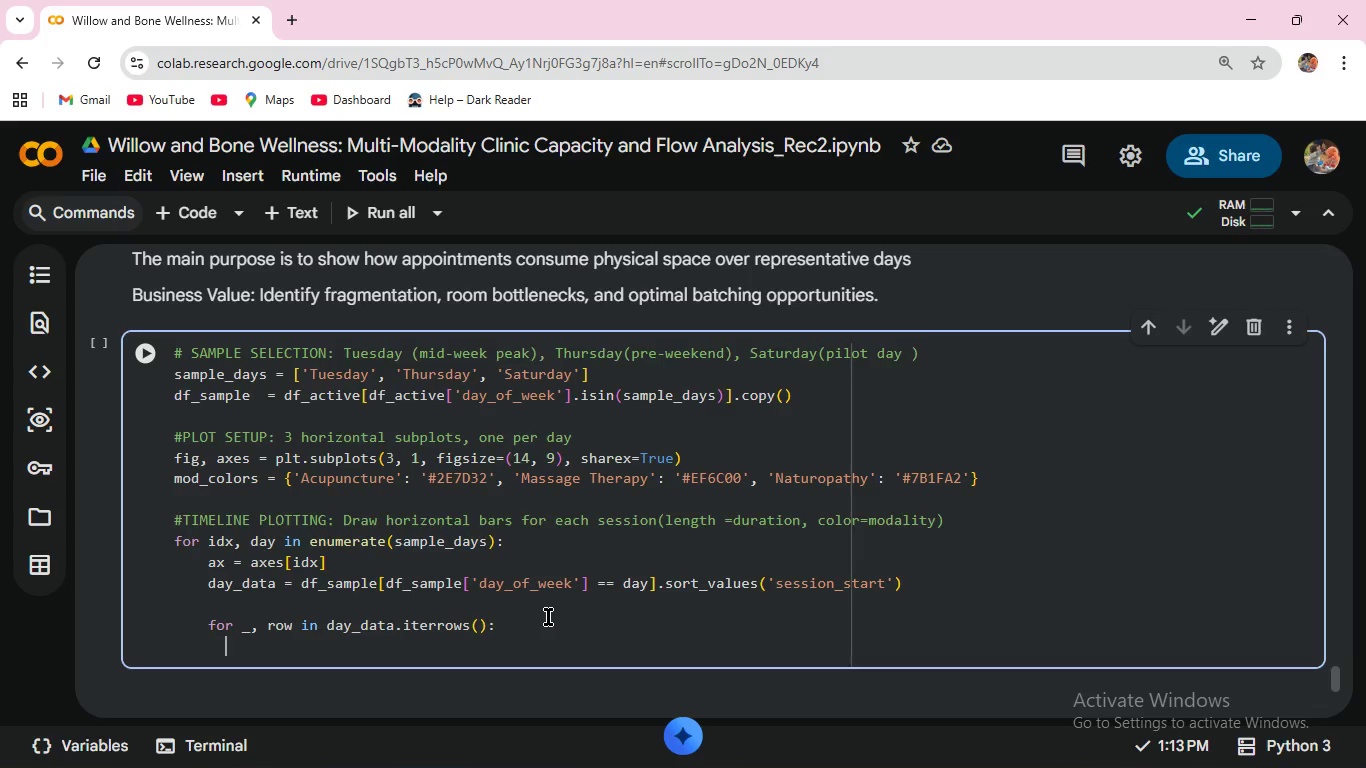 
type( start_h = row['session_start)
 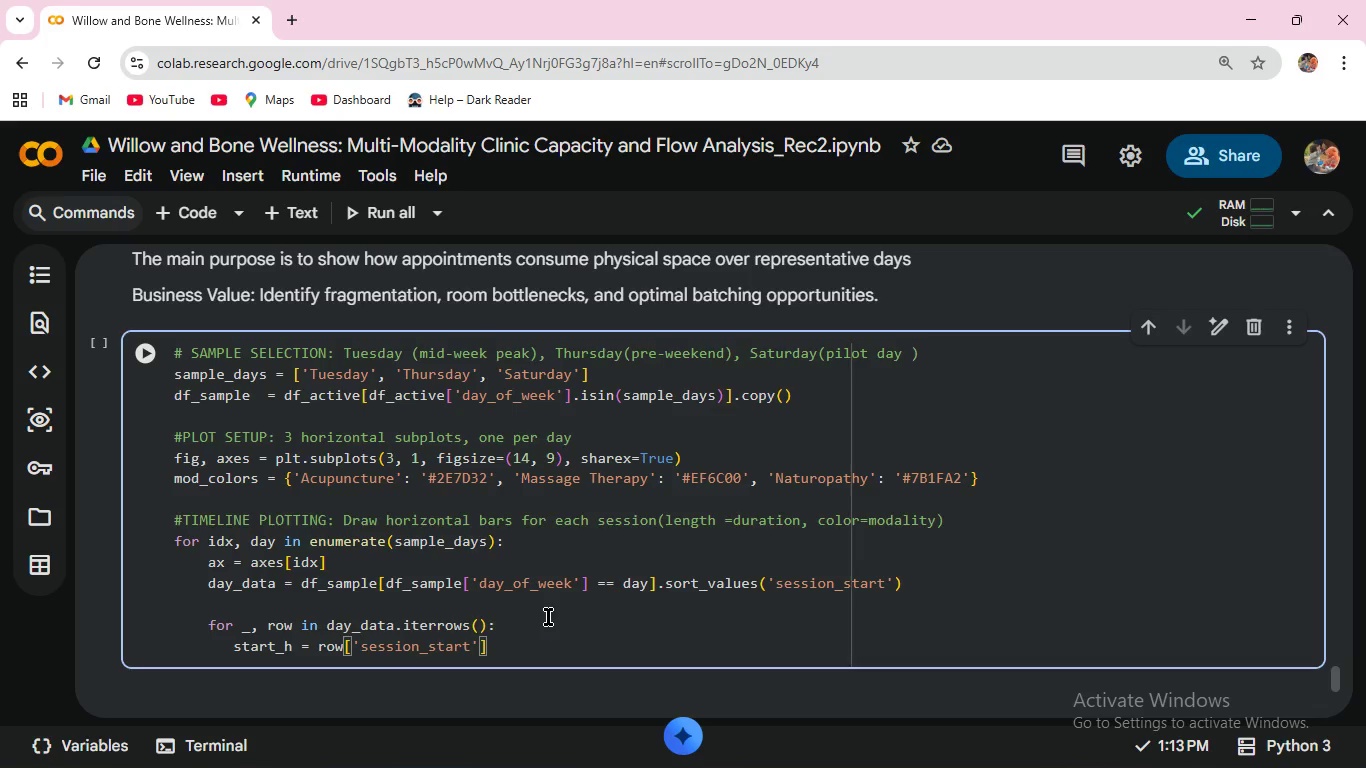 
key(ArrowRight)
 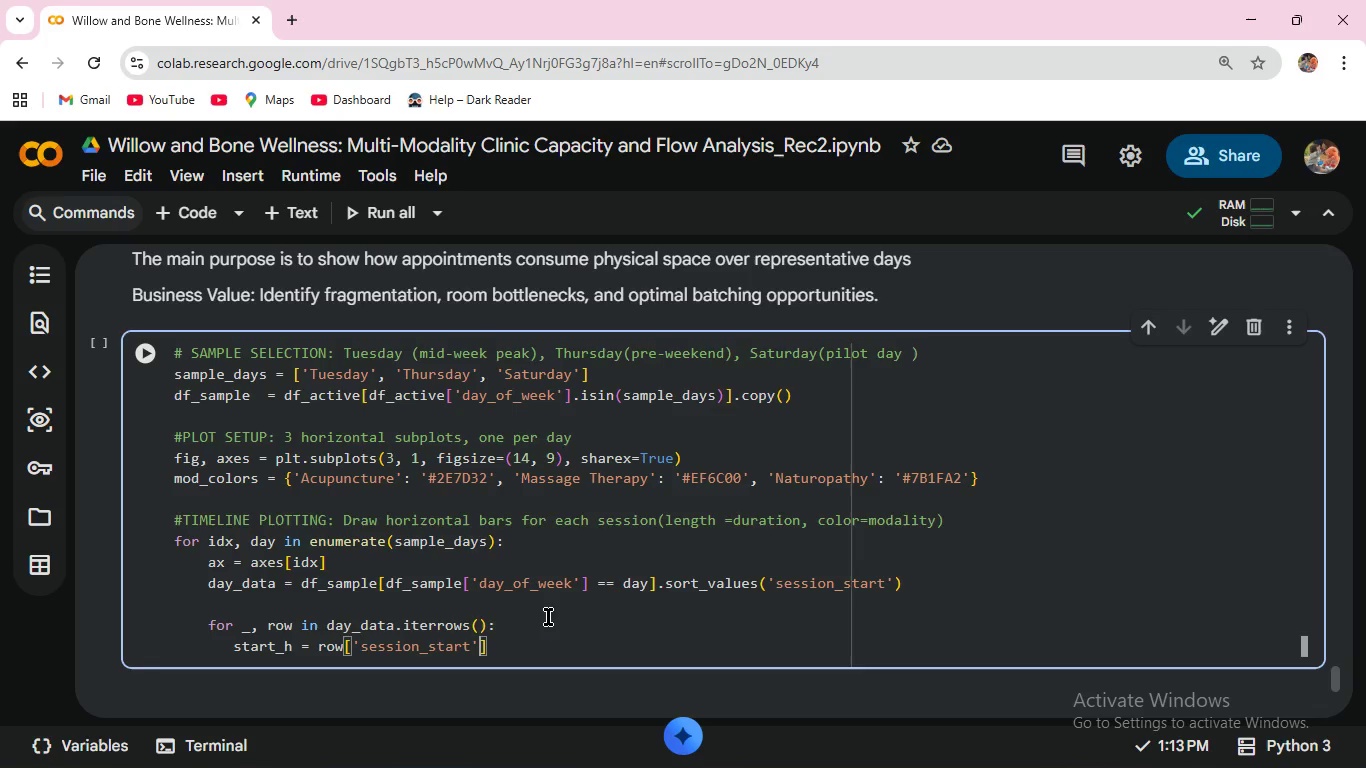 
key(ArrowRight)
 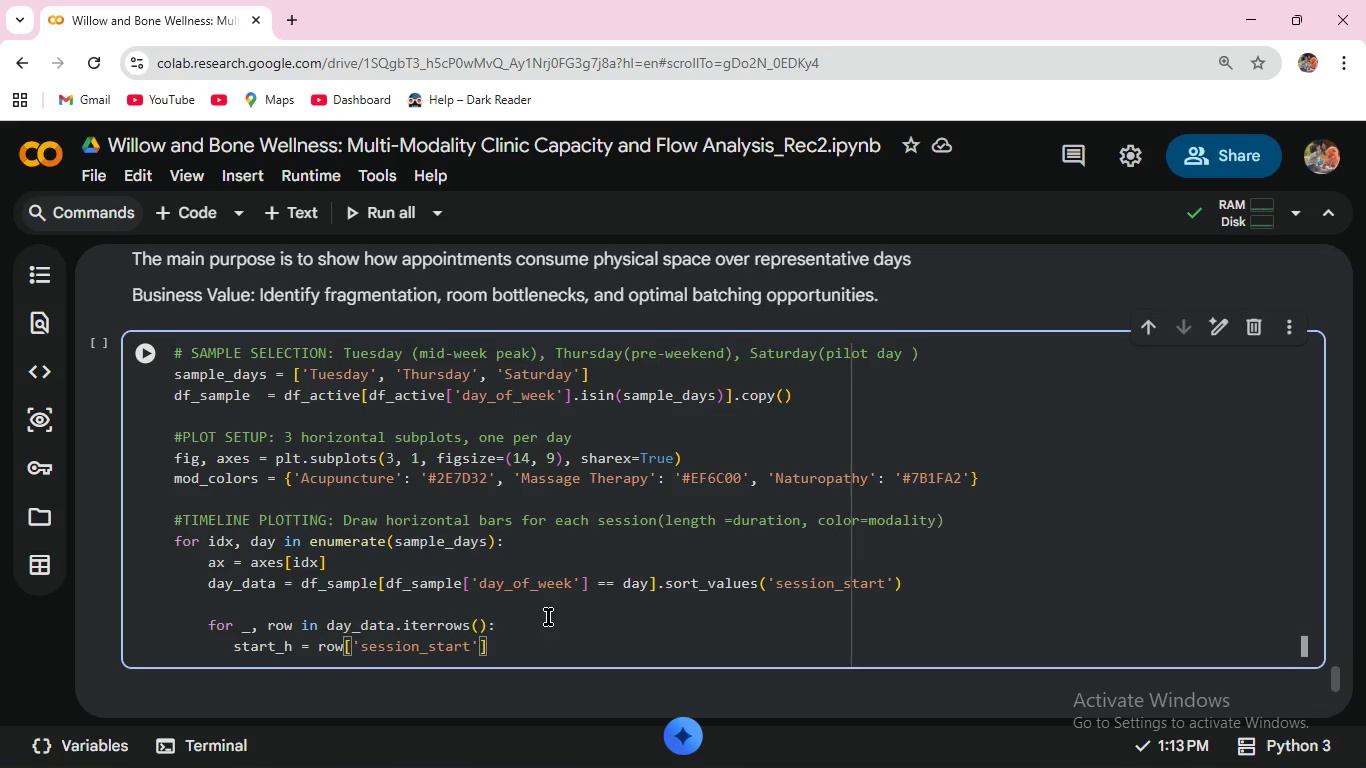 
type(,hour)
 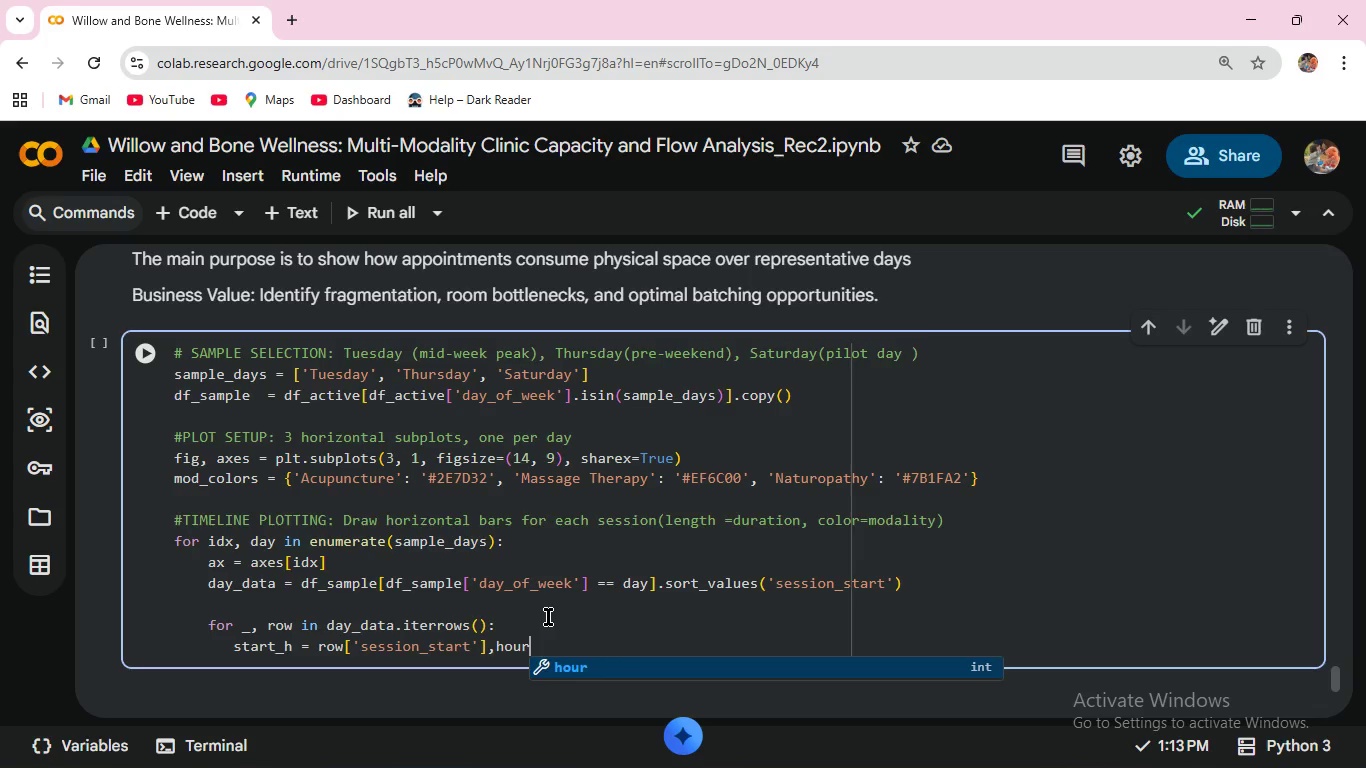 
key(ArrowLeft)
 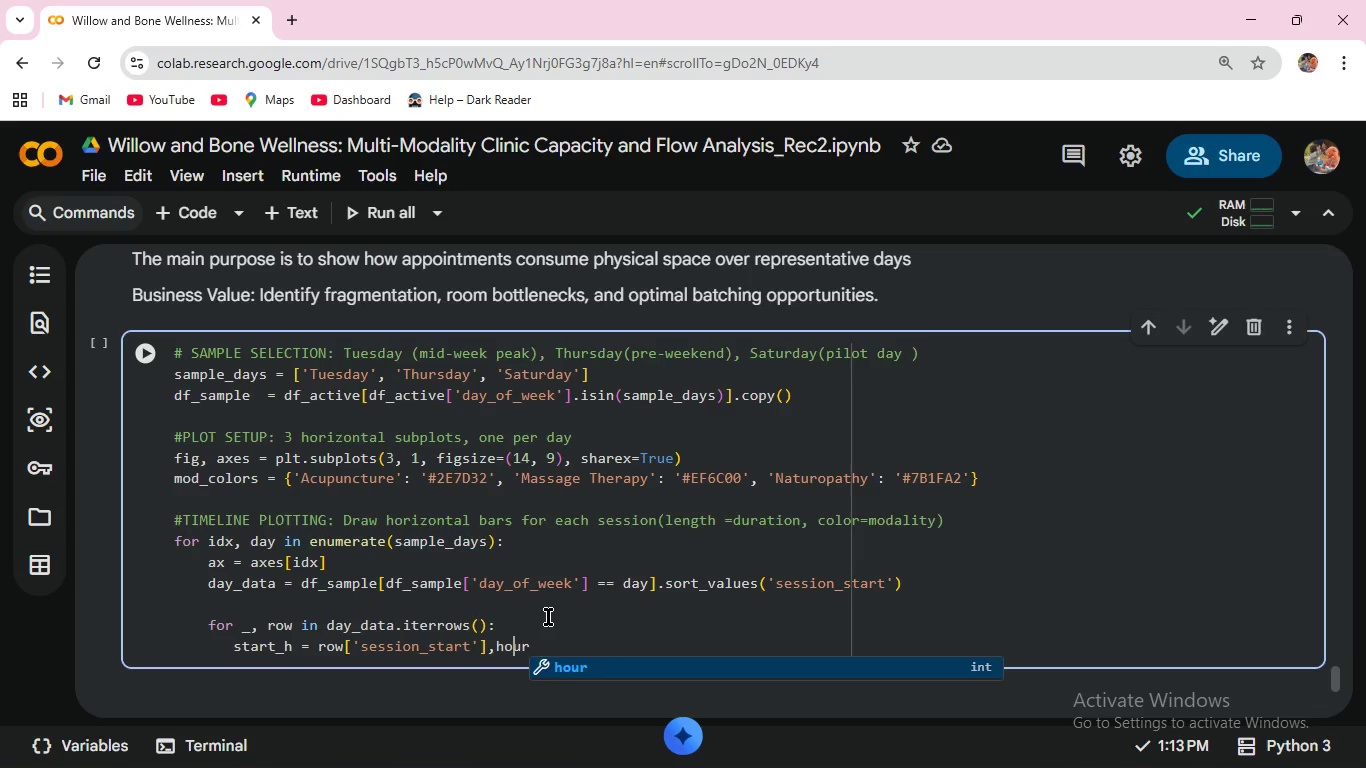 
key(ArrowLeft)
 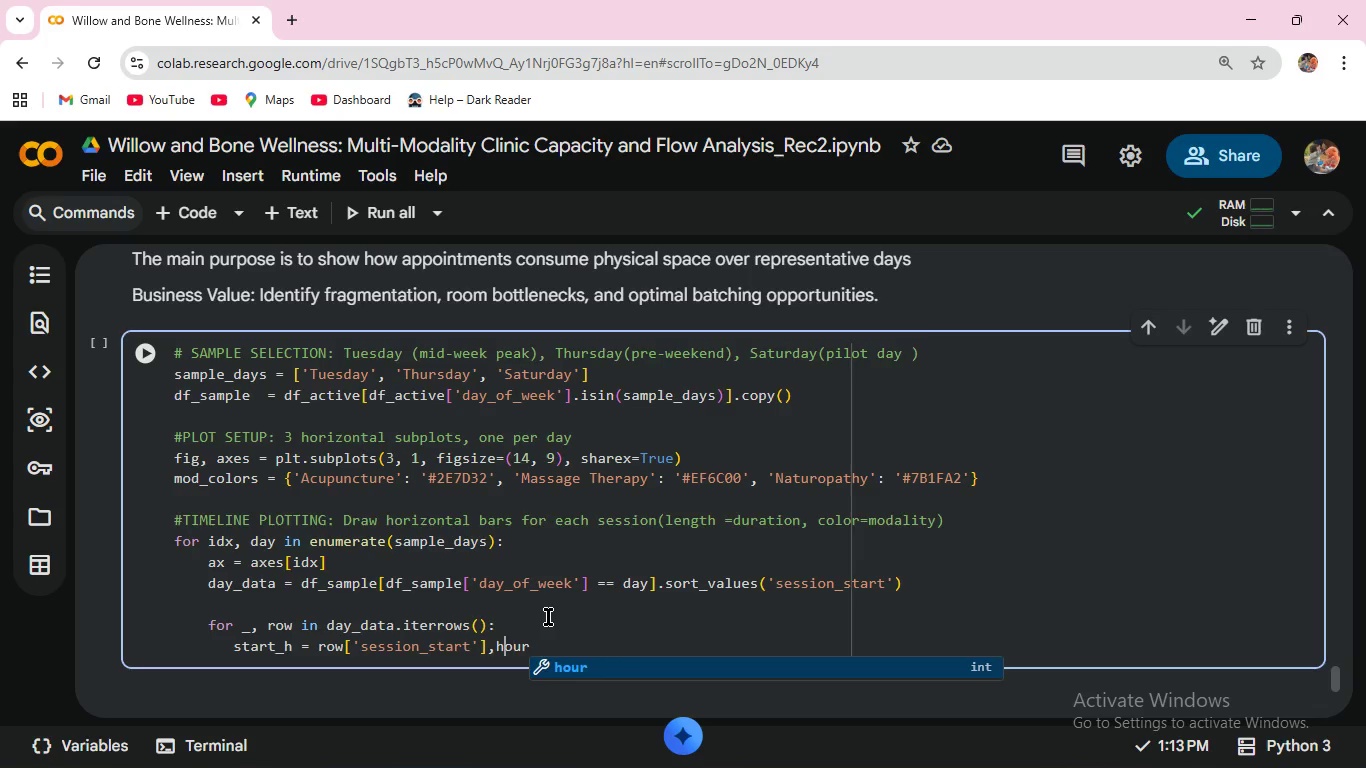 
key(ArrowLeft)
 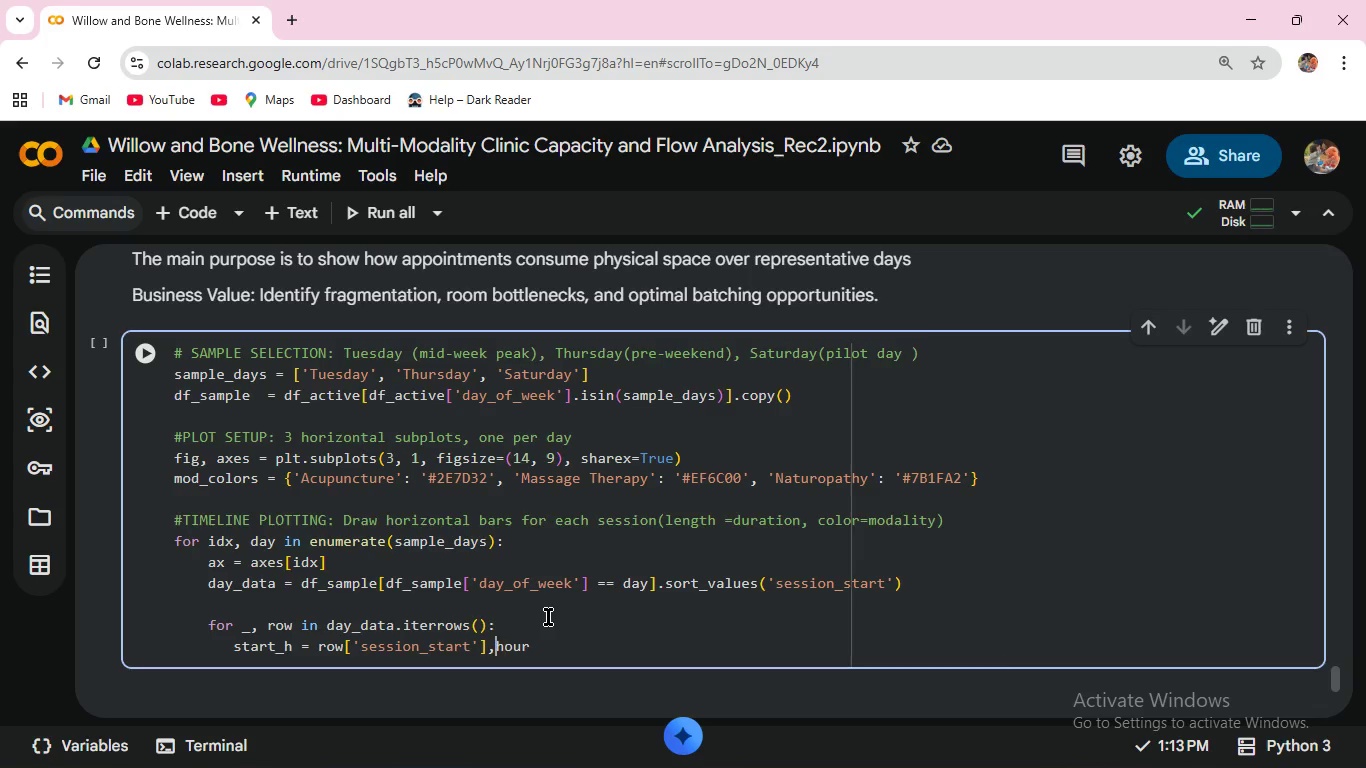 
key(ArrowLeft)
 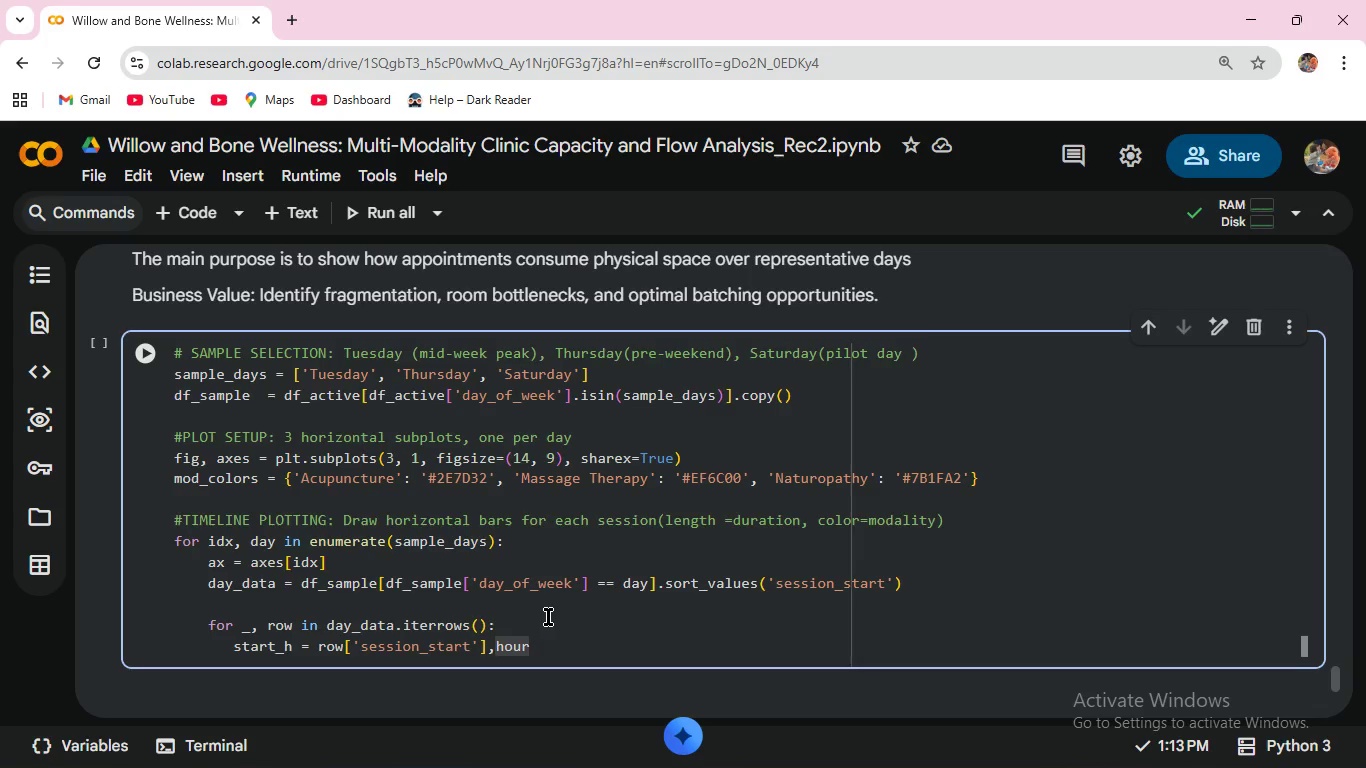 
key(Backspace)
 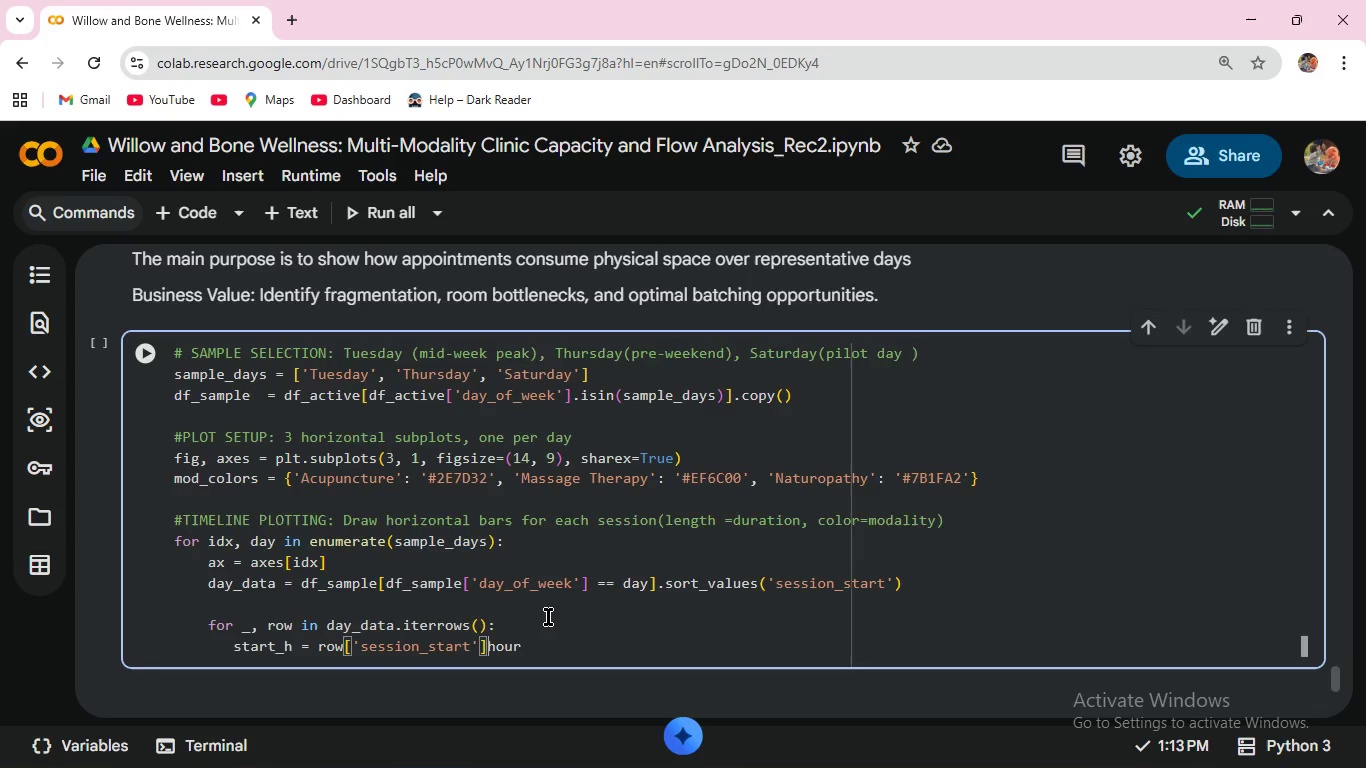 
key(Period)
 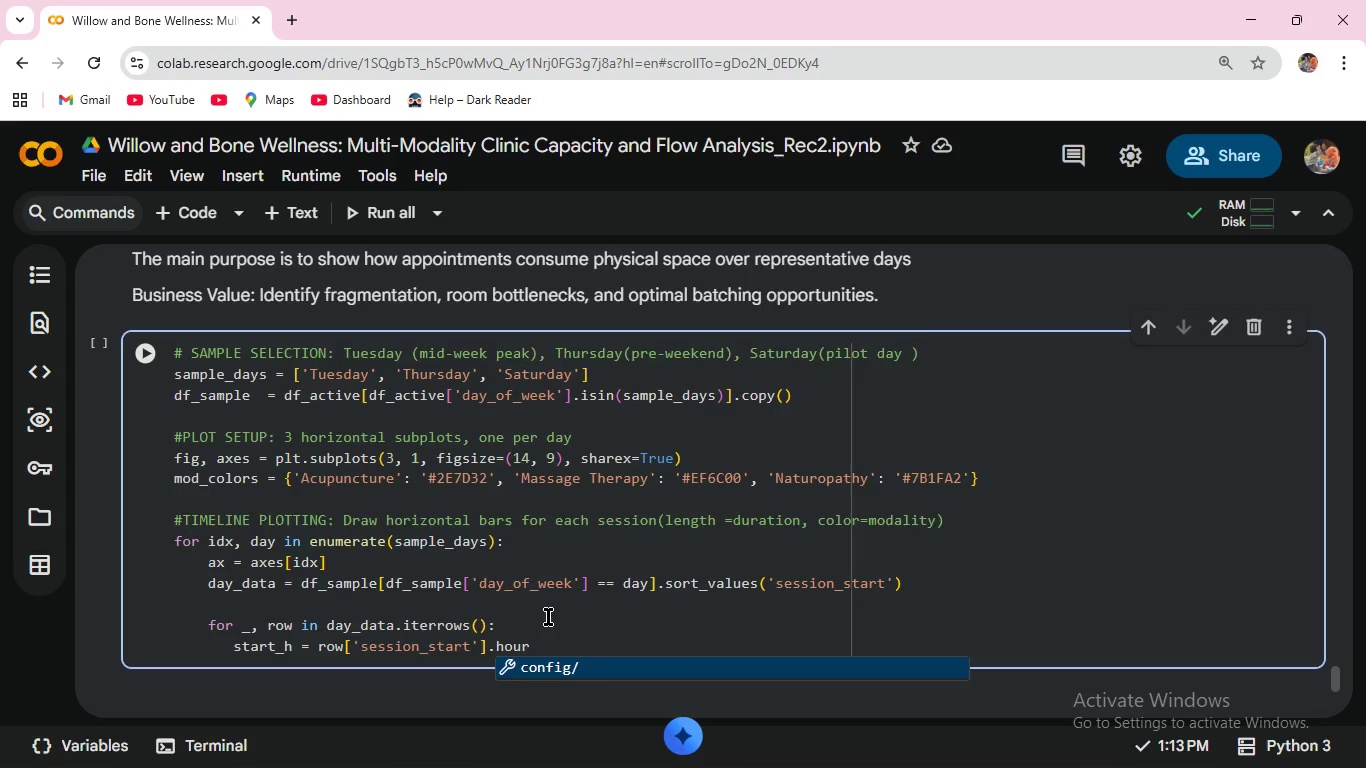 
key(ArrowRight)
 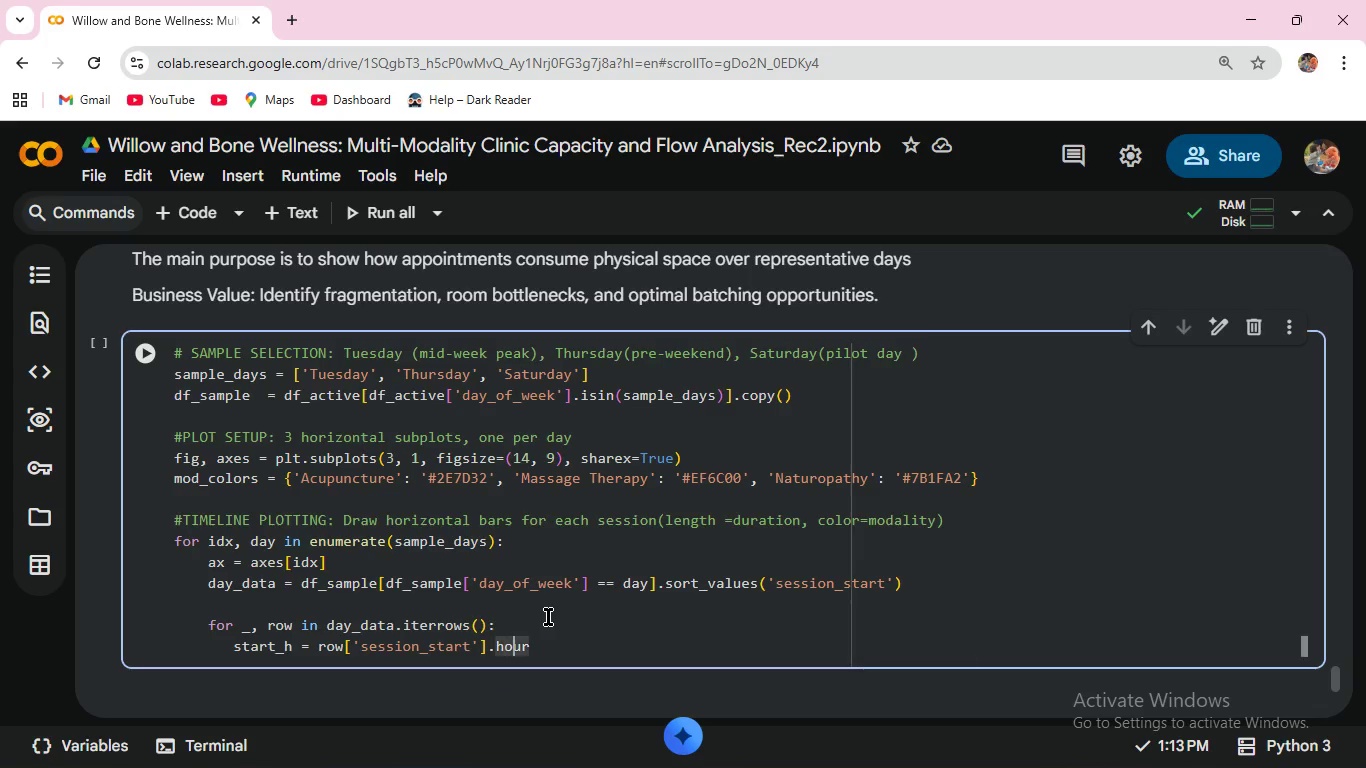 
key(ArrowRight)
 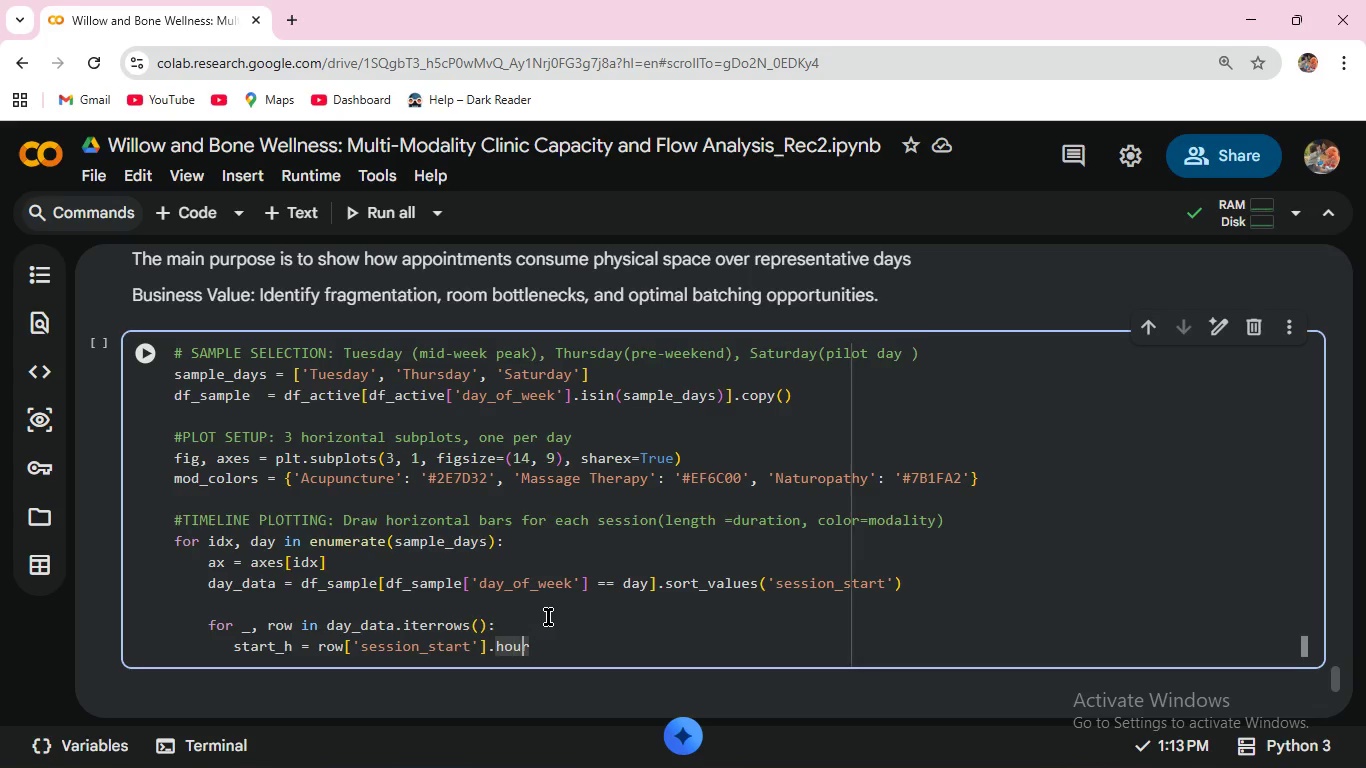 
key(ArrowRight)
 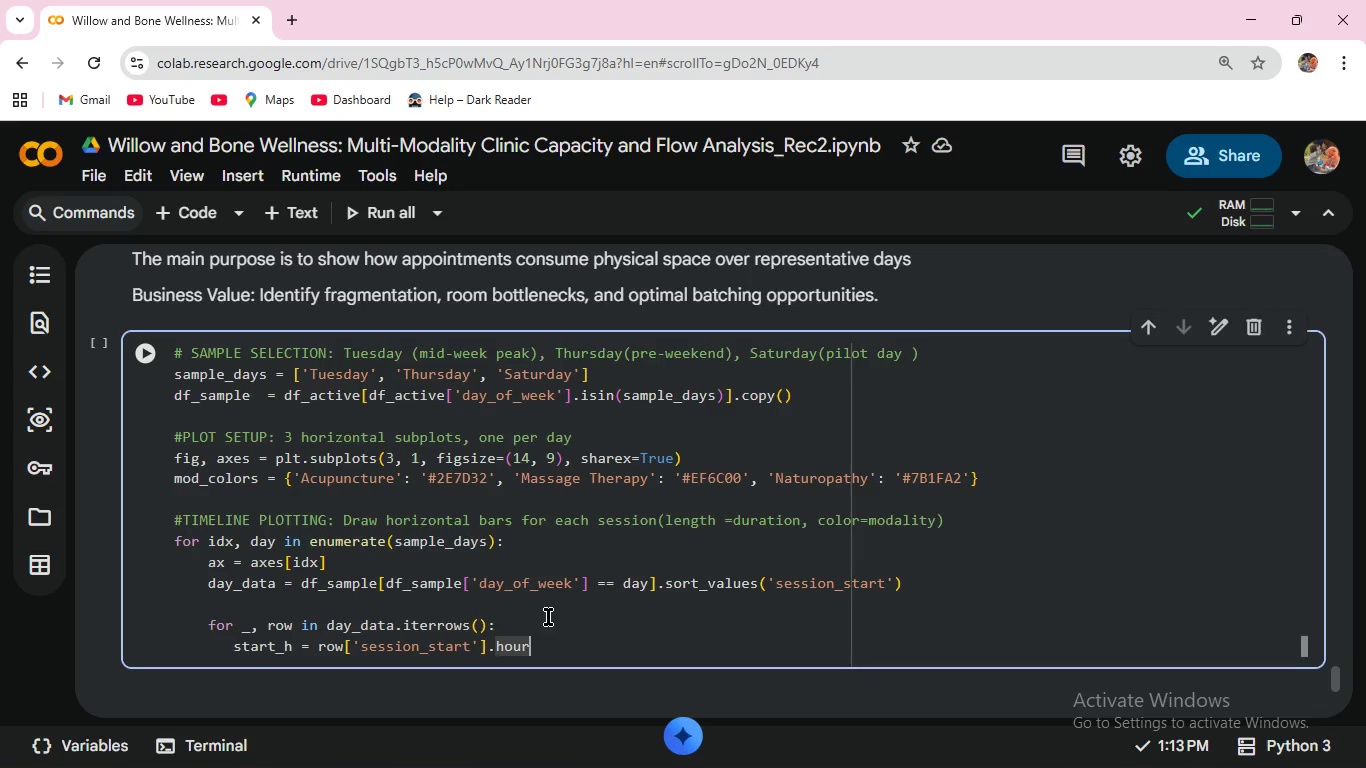 
key(ArrowRight)
 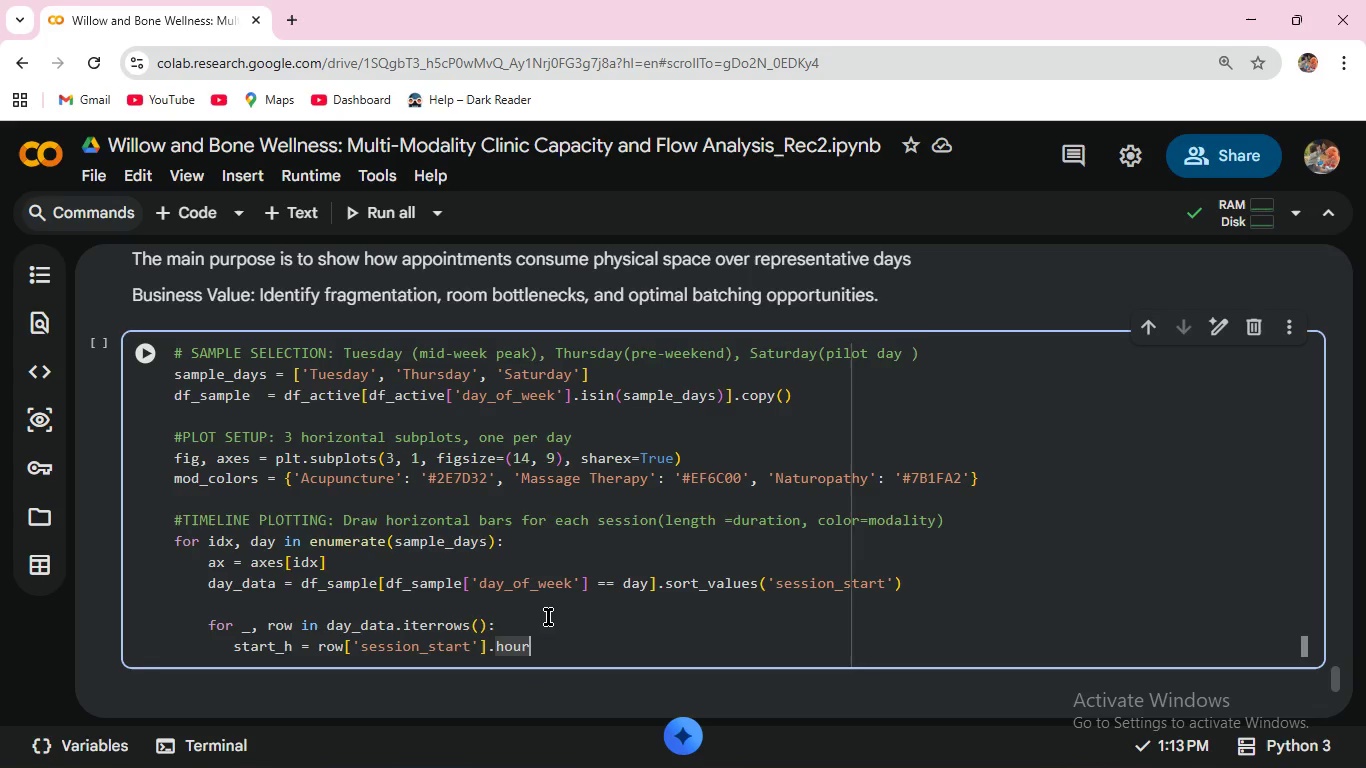 
key(Space)
 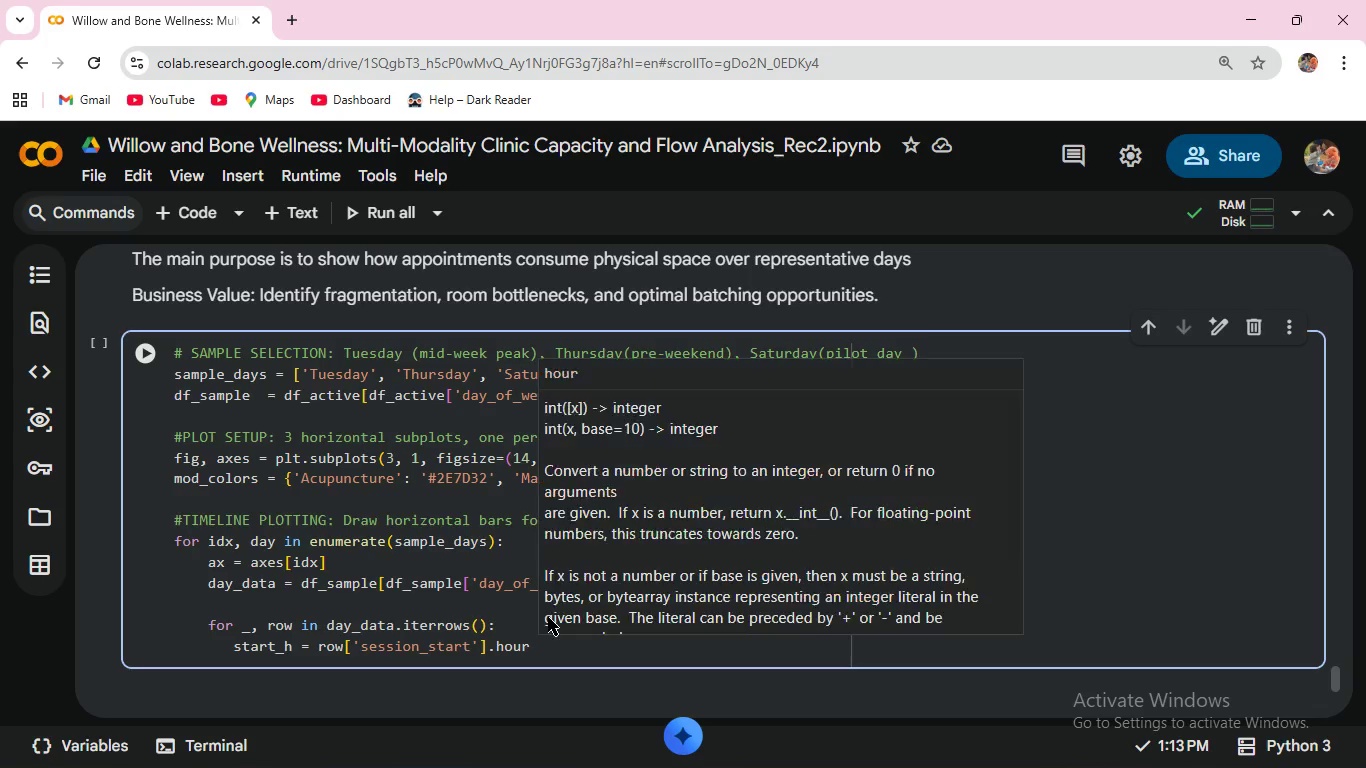 
key(Shift+Equal)
 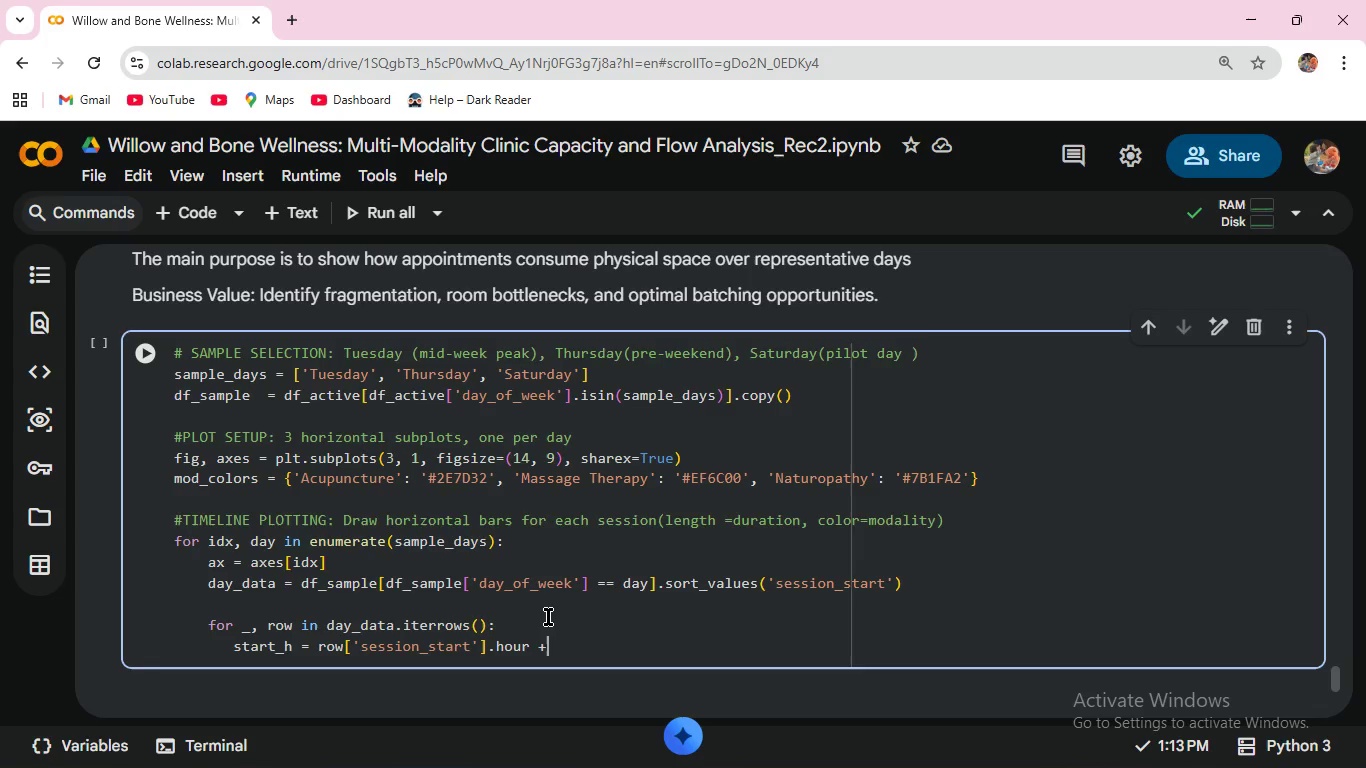 
wait(5.41)
 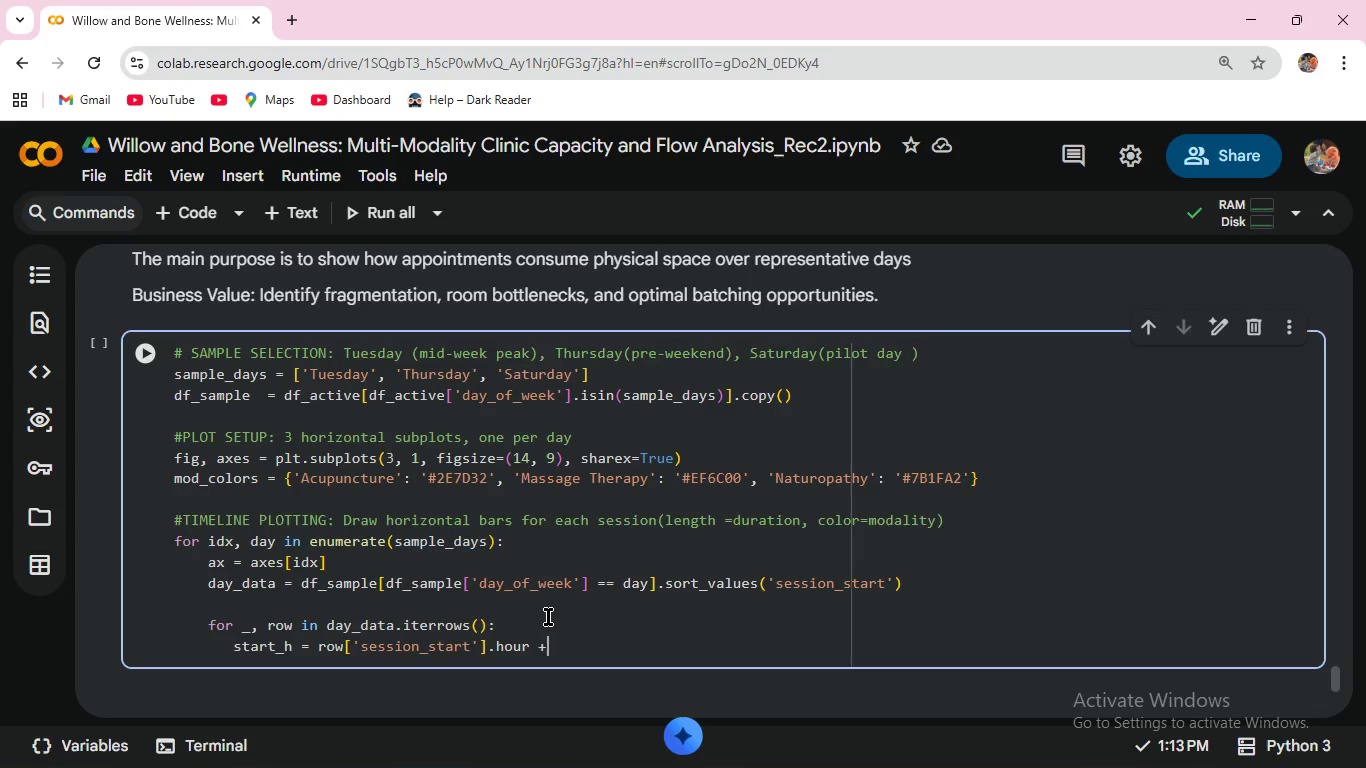 
type( row['se)
key(Backspace)
type(ess)
 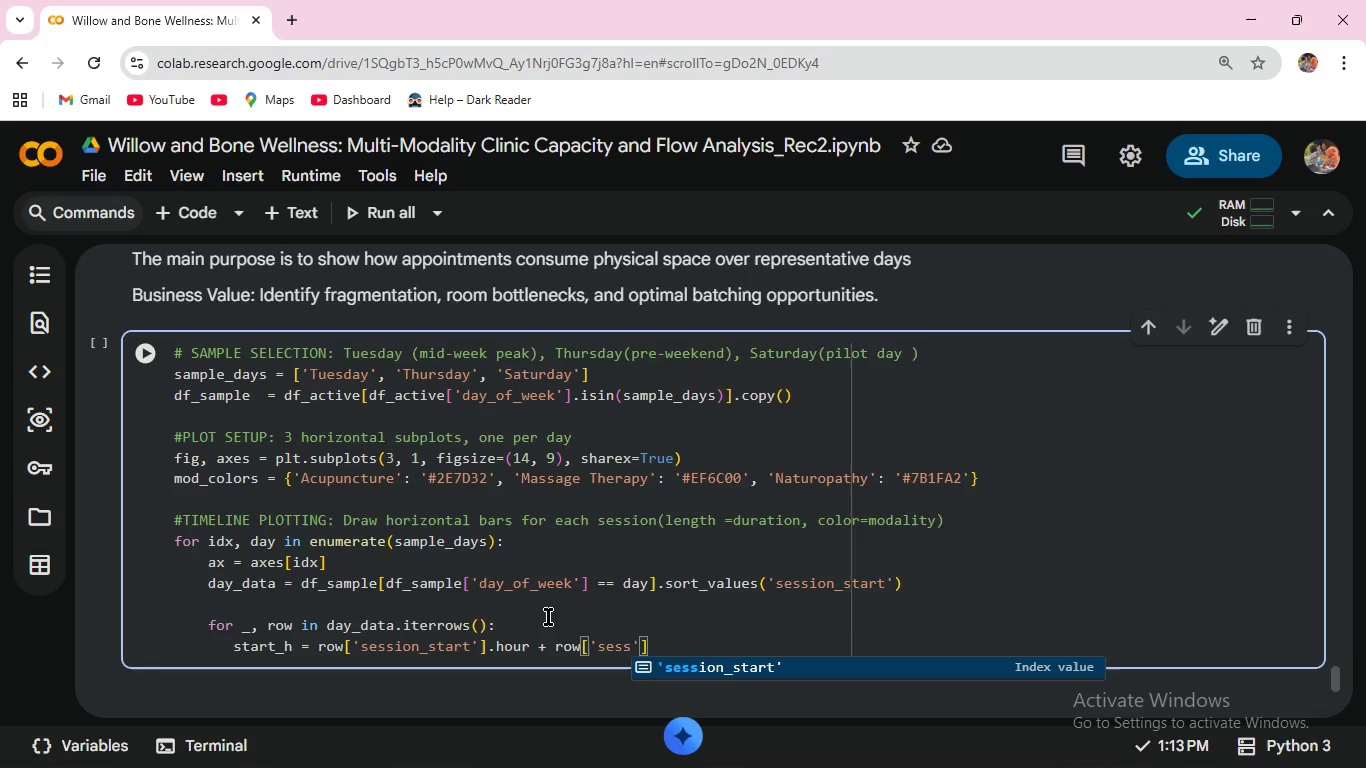 
key(Enter)
 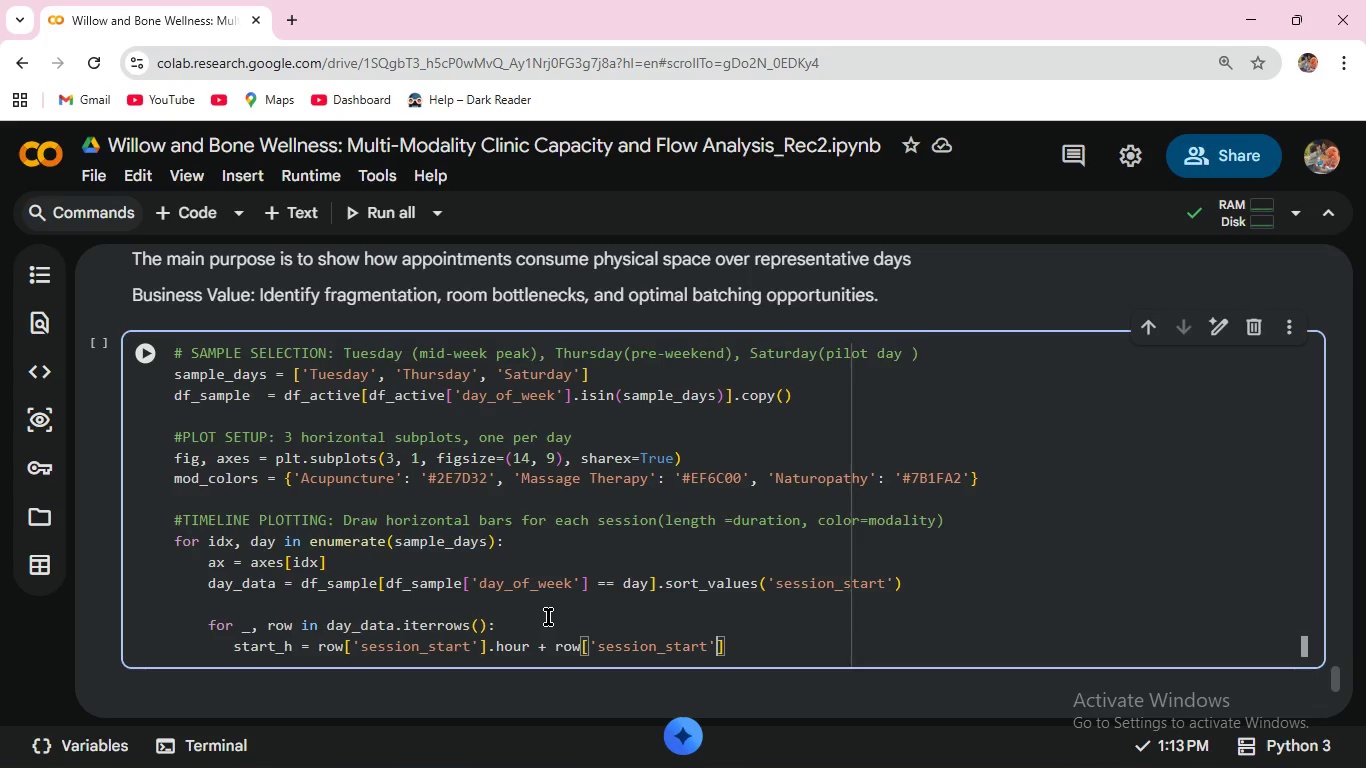 
key(ArrowRight)
 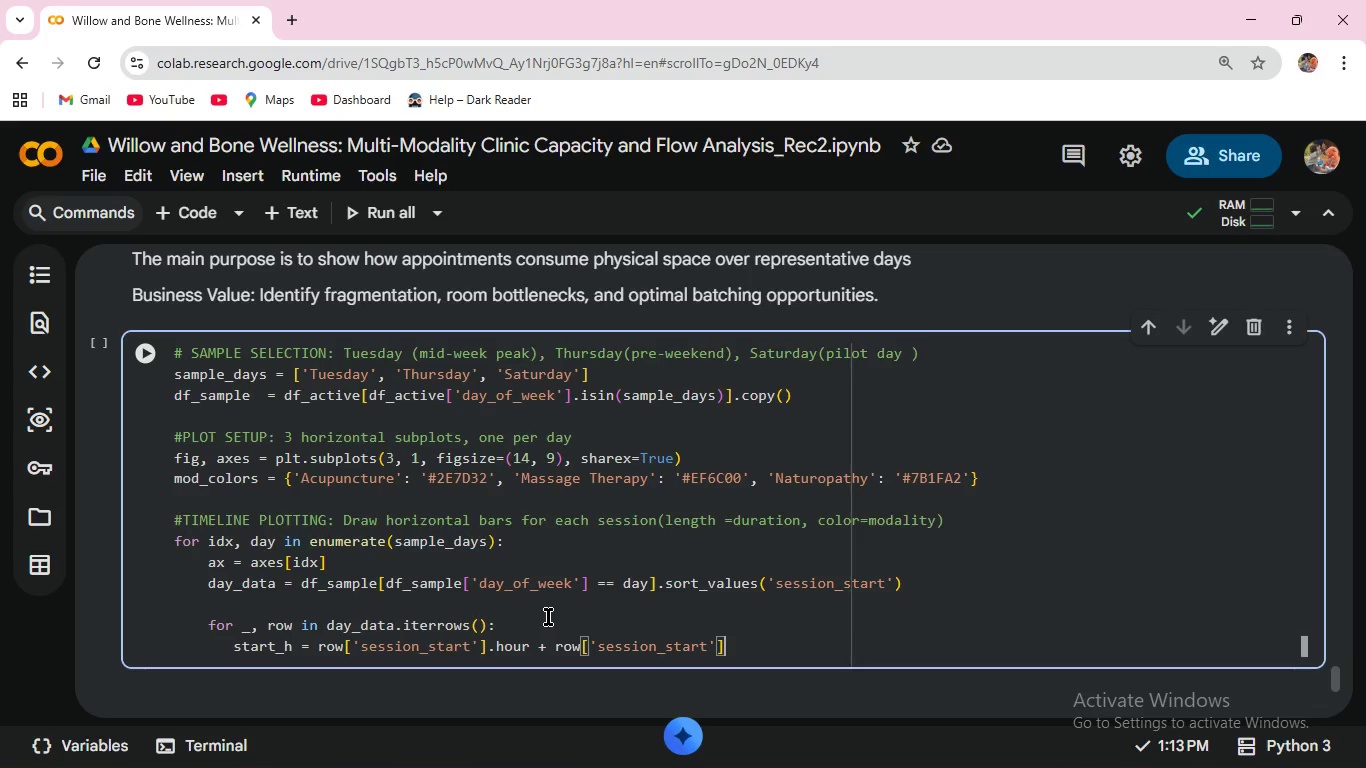 
type(.minute)
 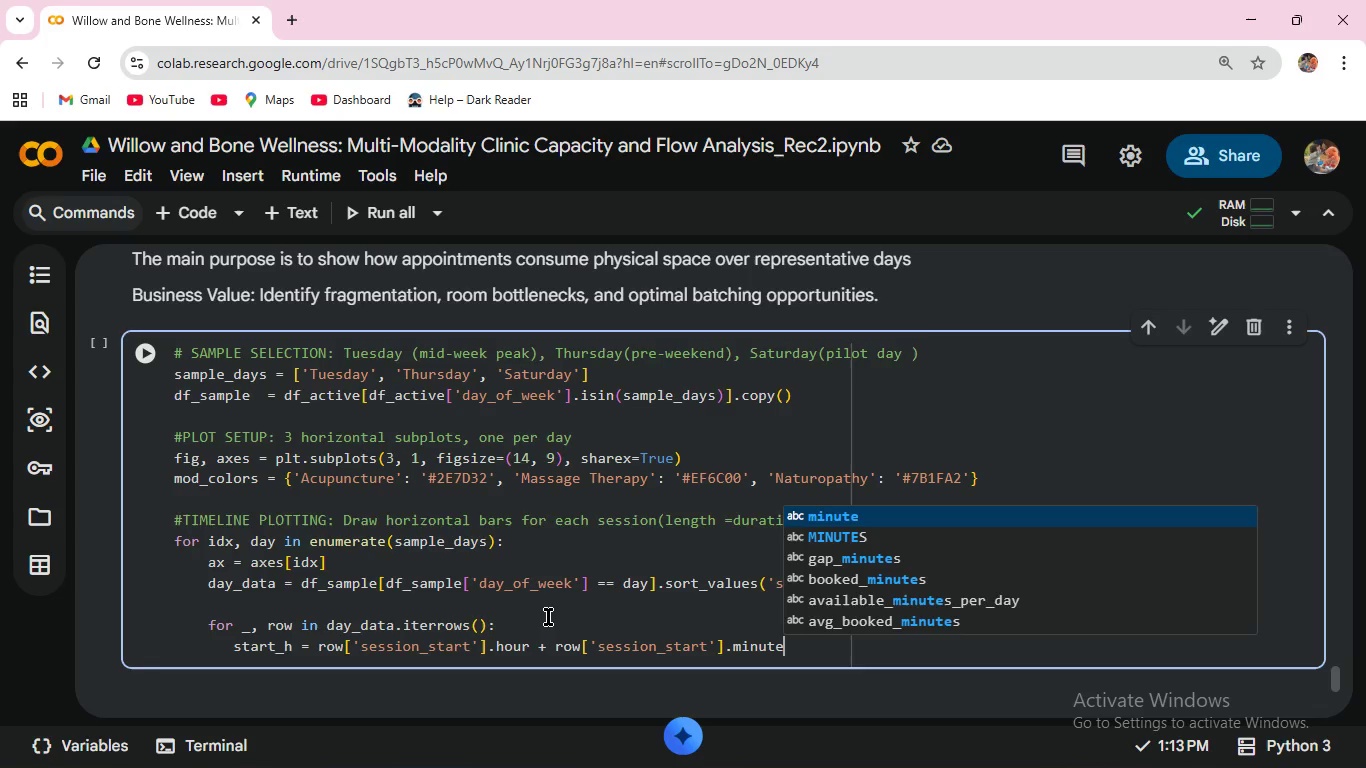 
key(Enter)
 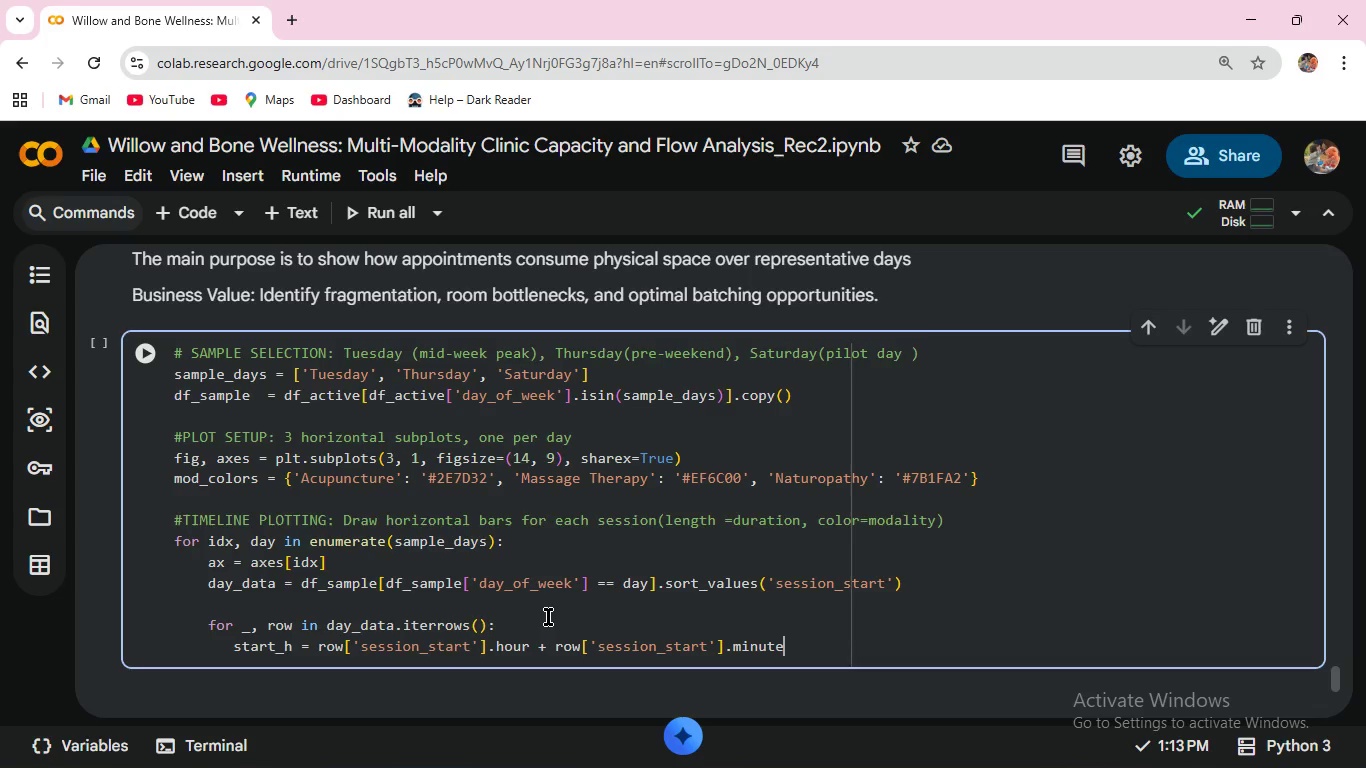 
type(/60)
 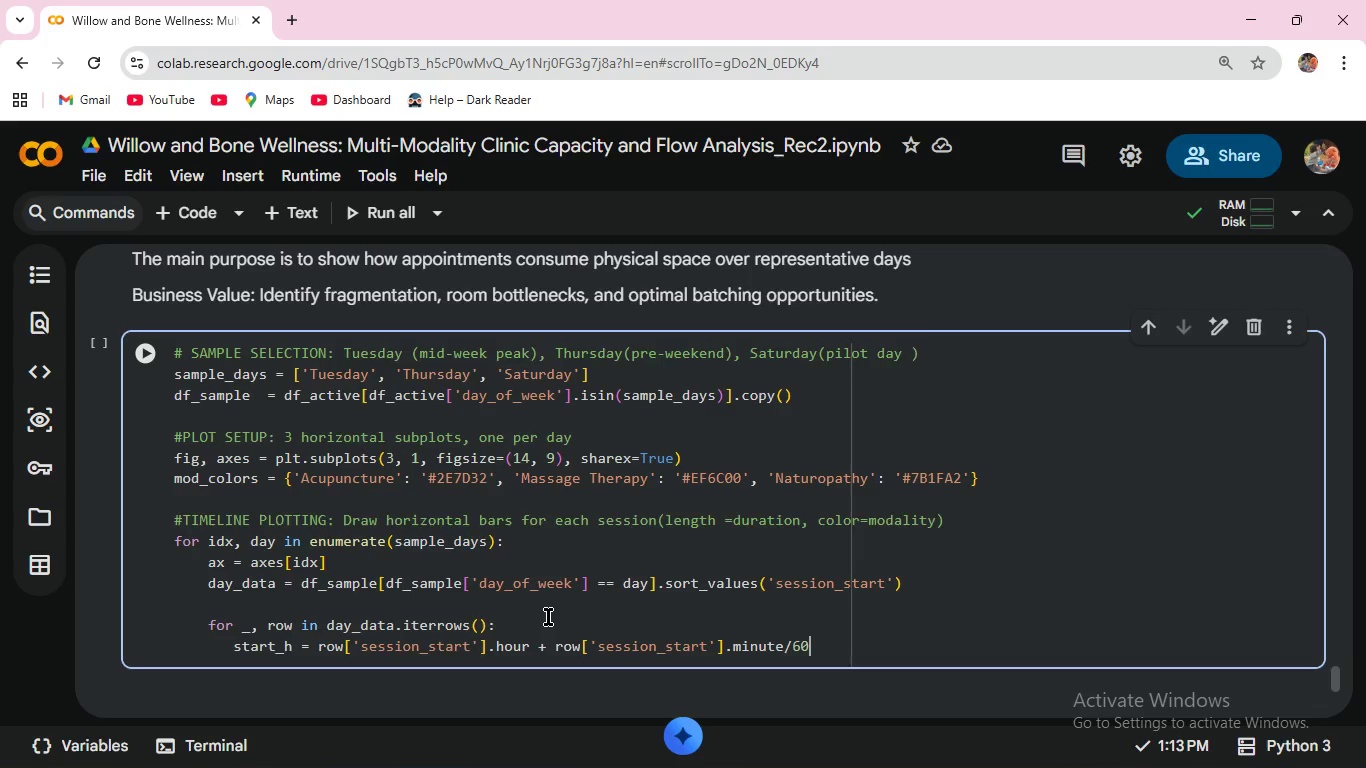 
wait(17.14)
 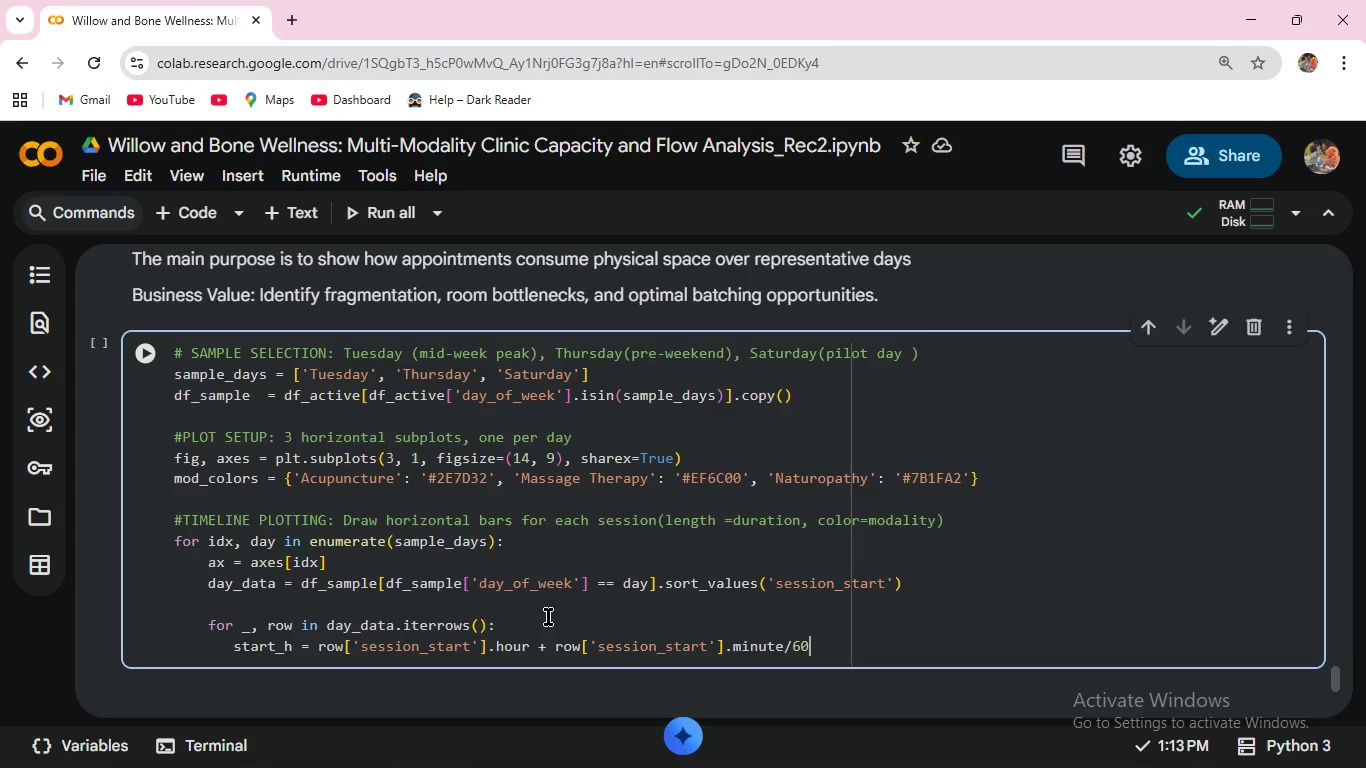 
key(Enter)
 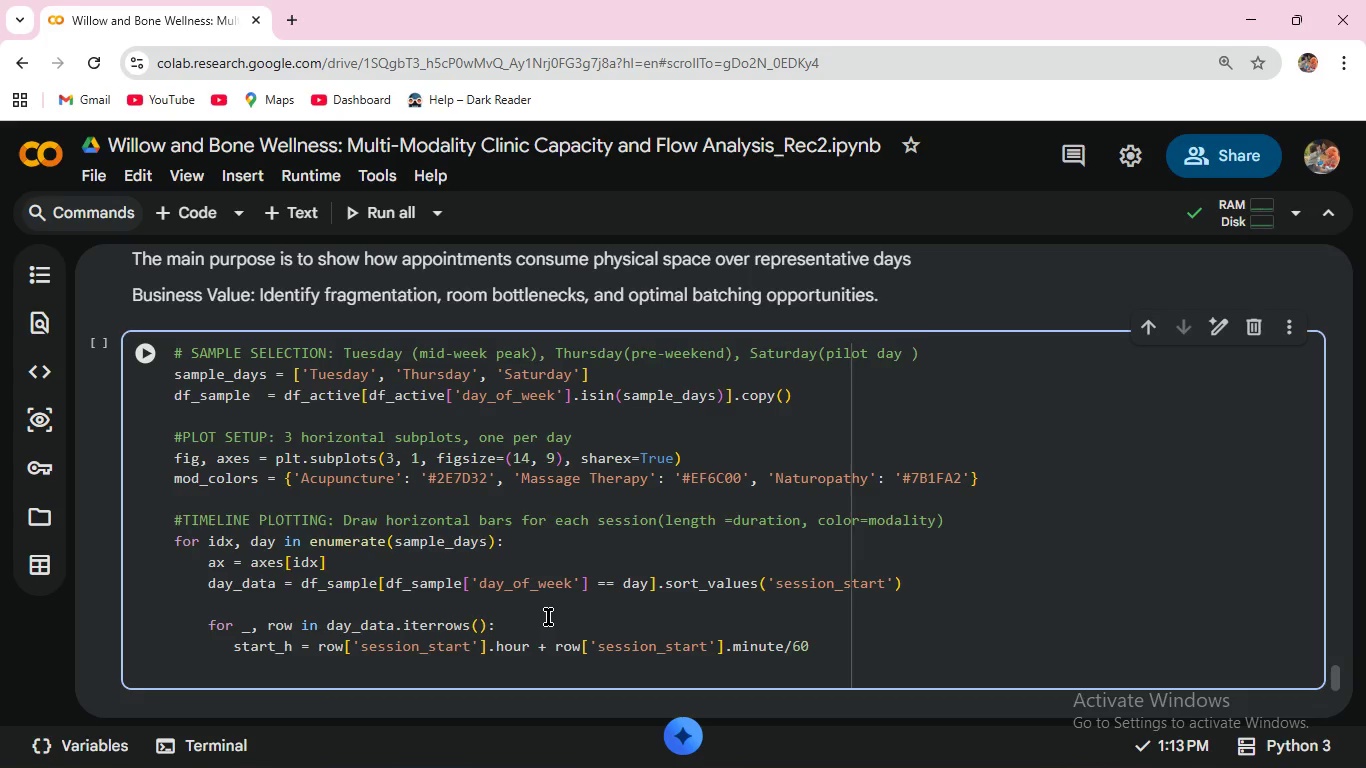 
wait(7.55)
 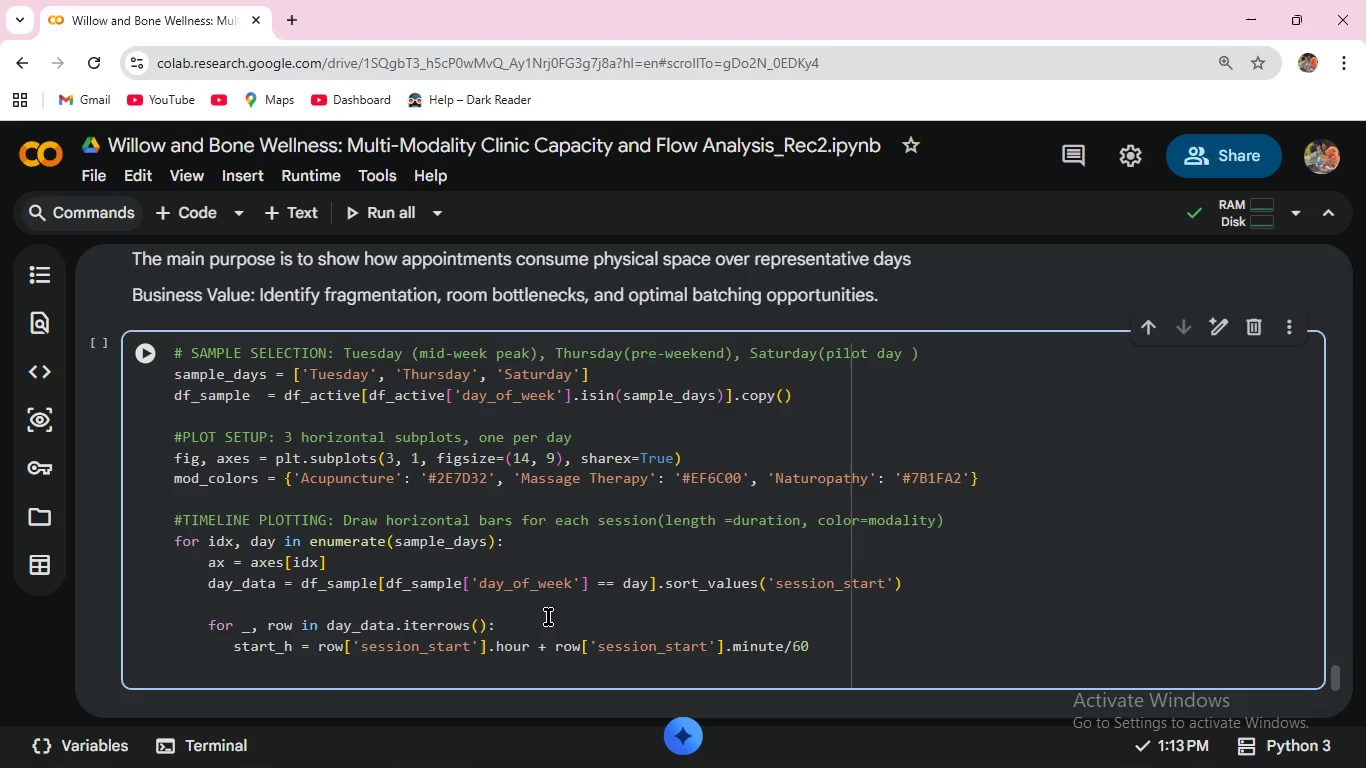 
type(dur_h = row[')
 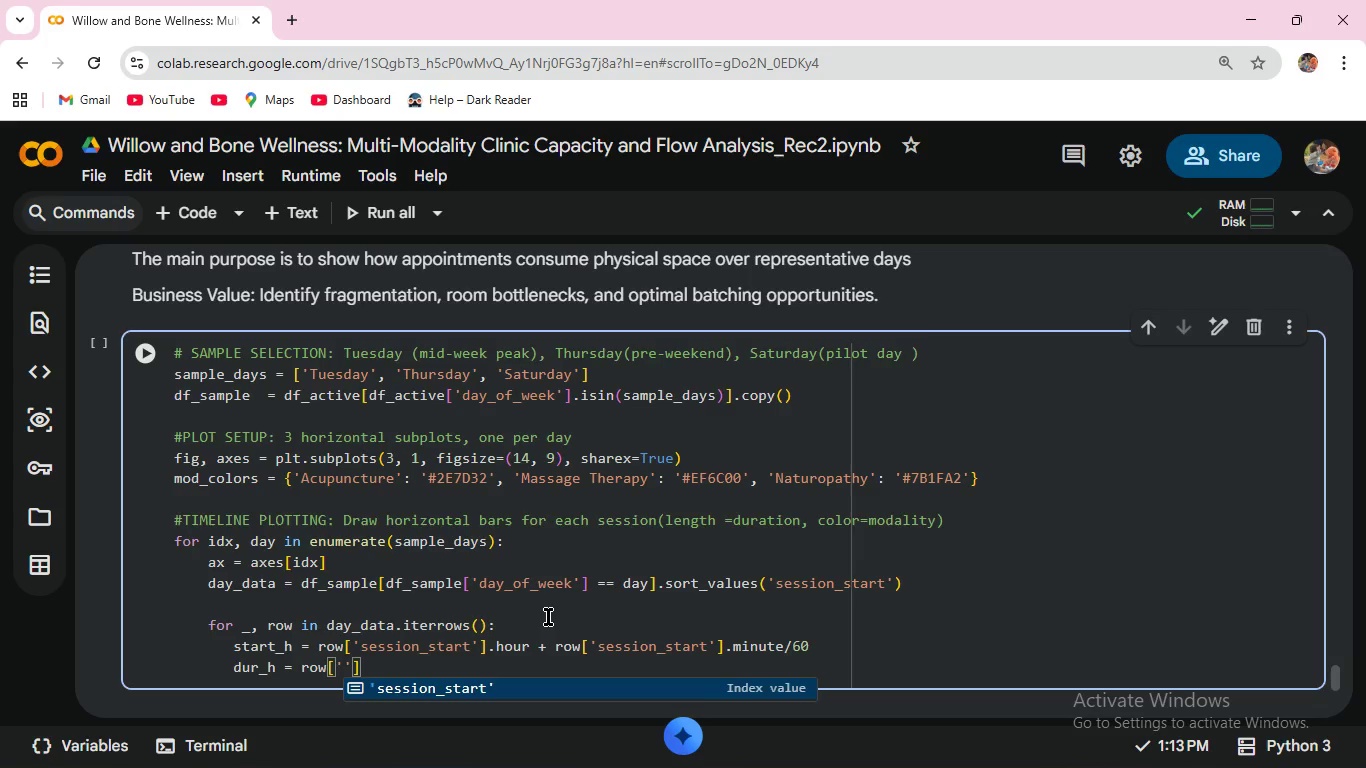 
wait(5.22)
 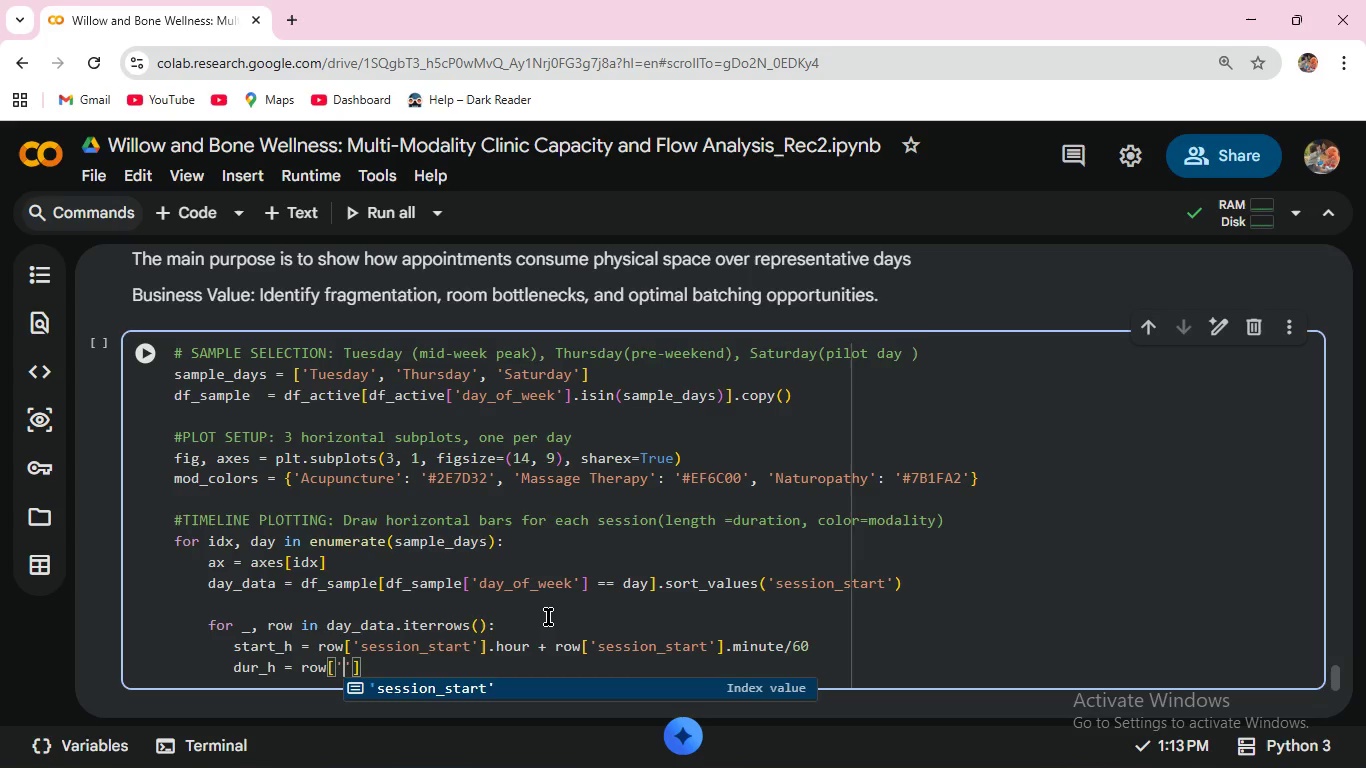 
type(duration_min)
 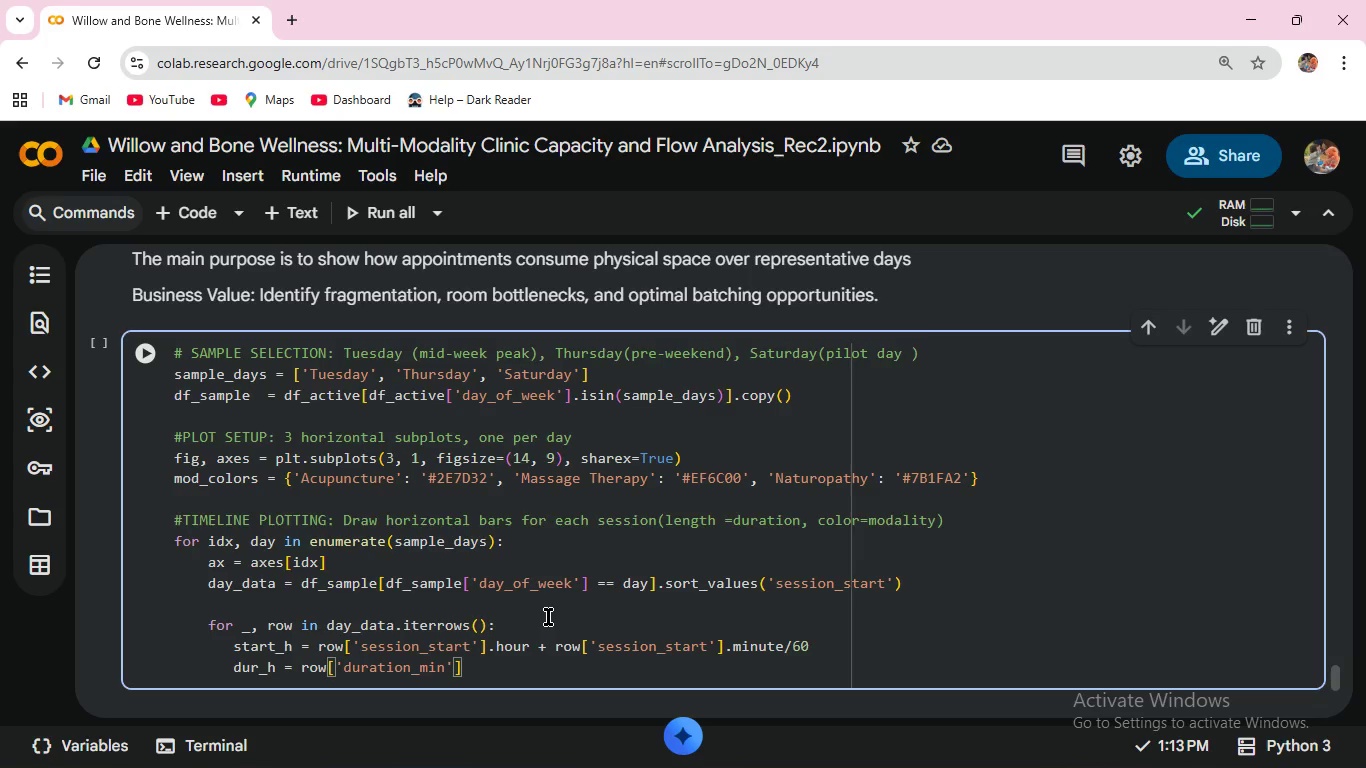 
key(ArrowRight)
 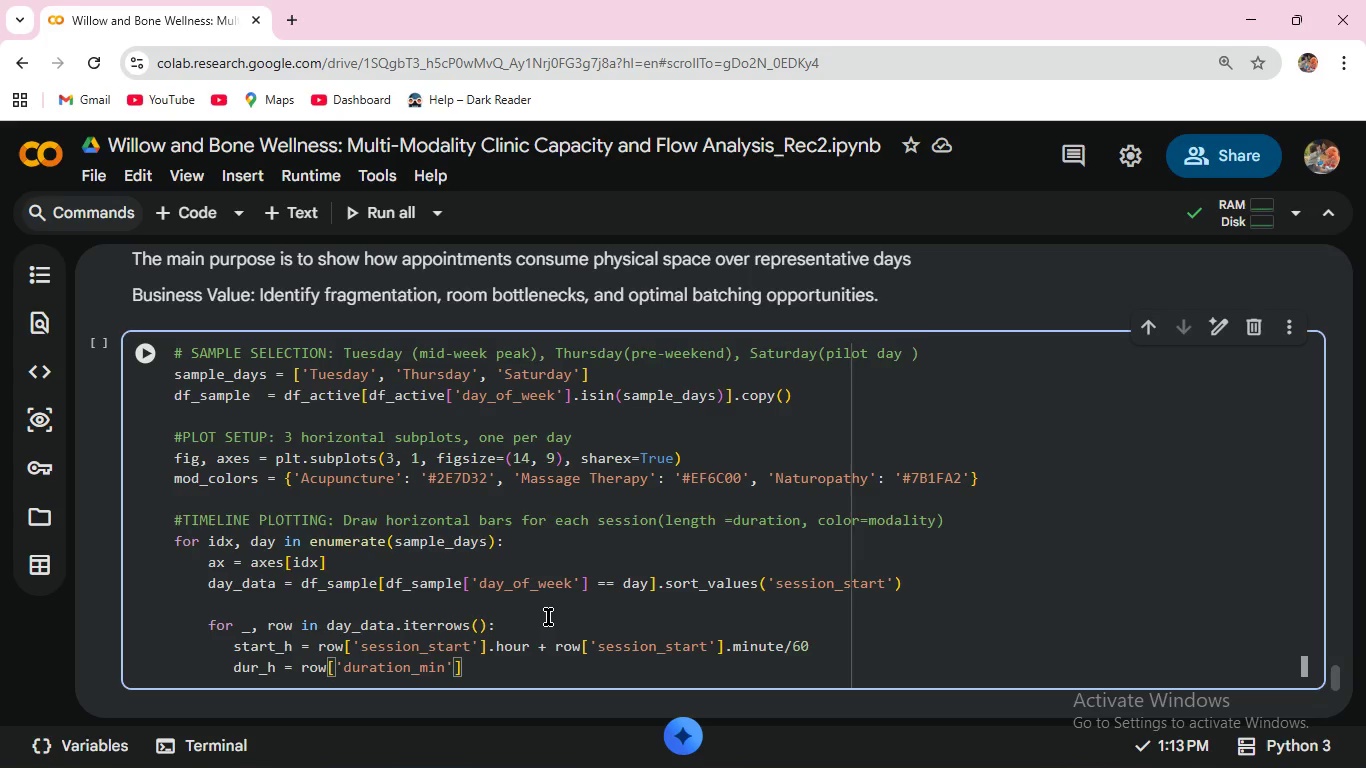 
key(ArrowRight)
 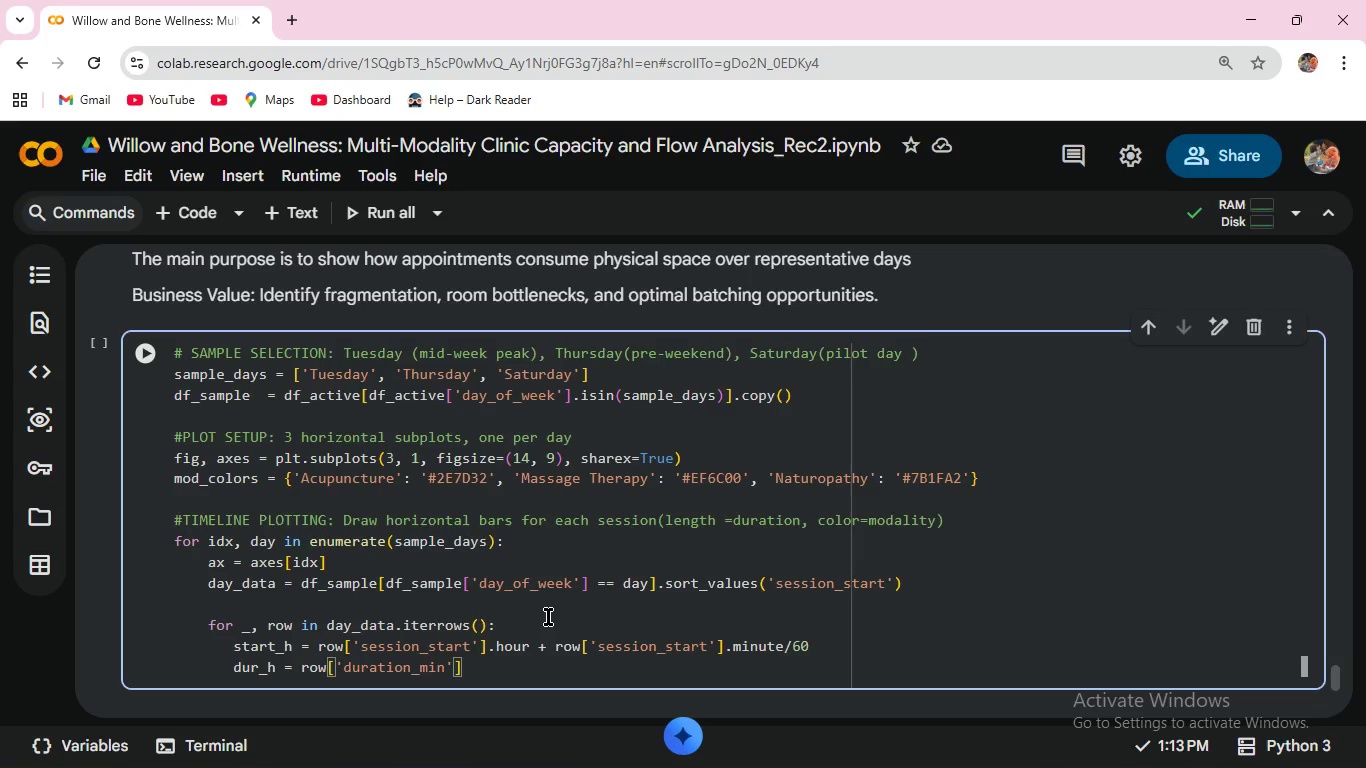 
type(/60)
 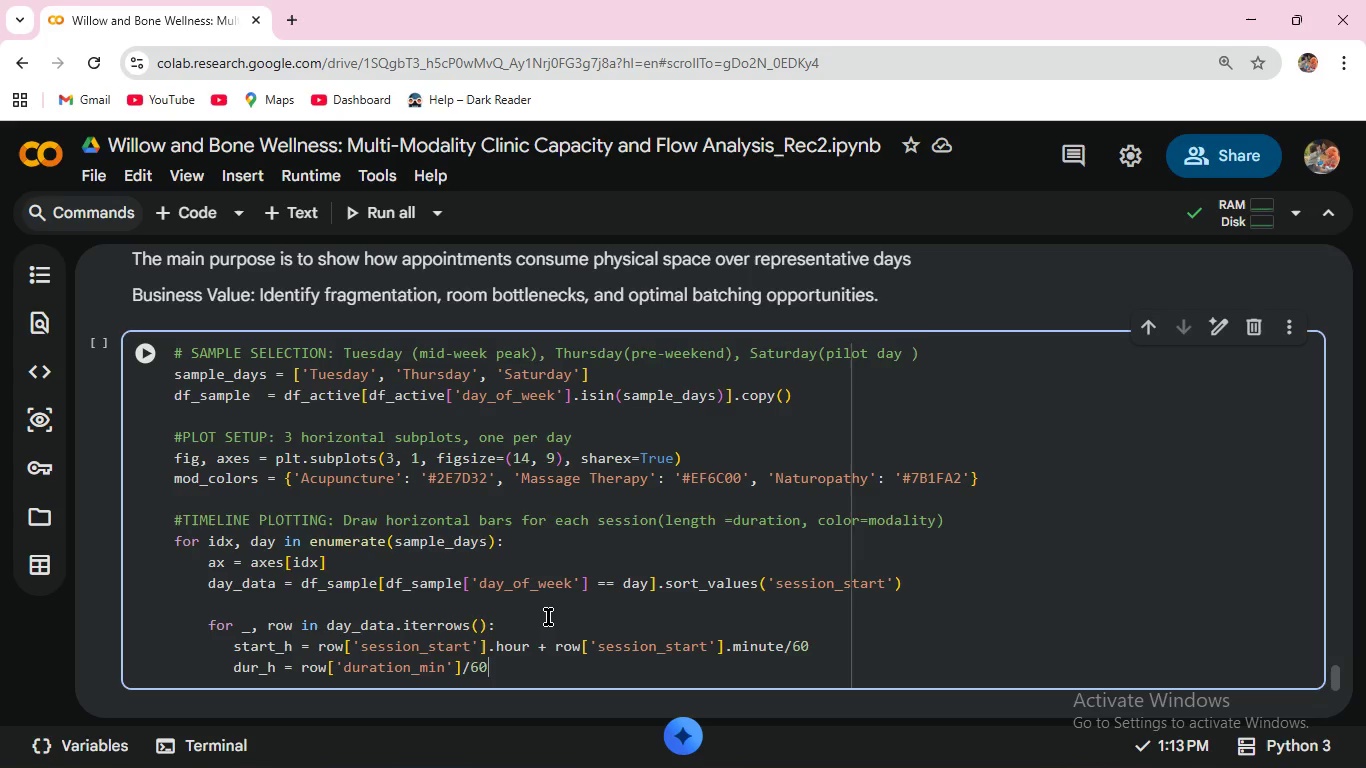 
key(Enter)
 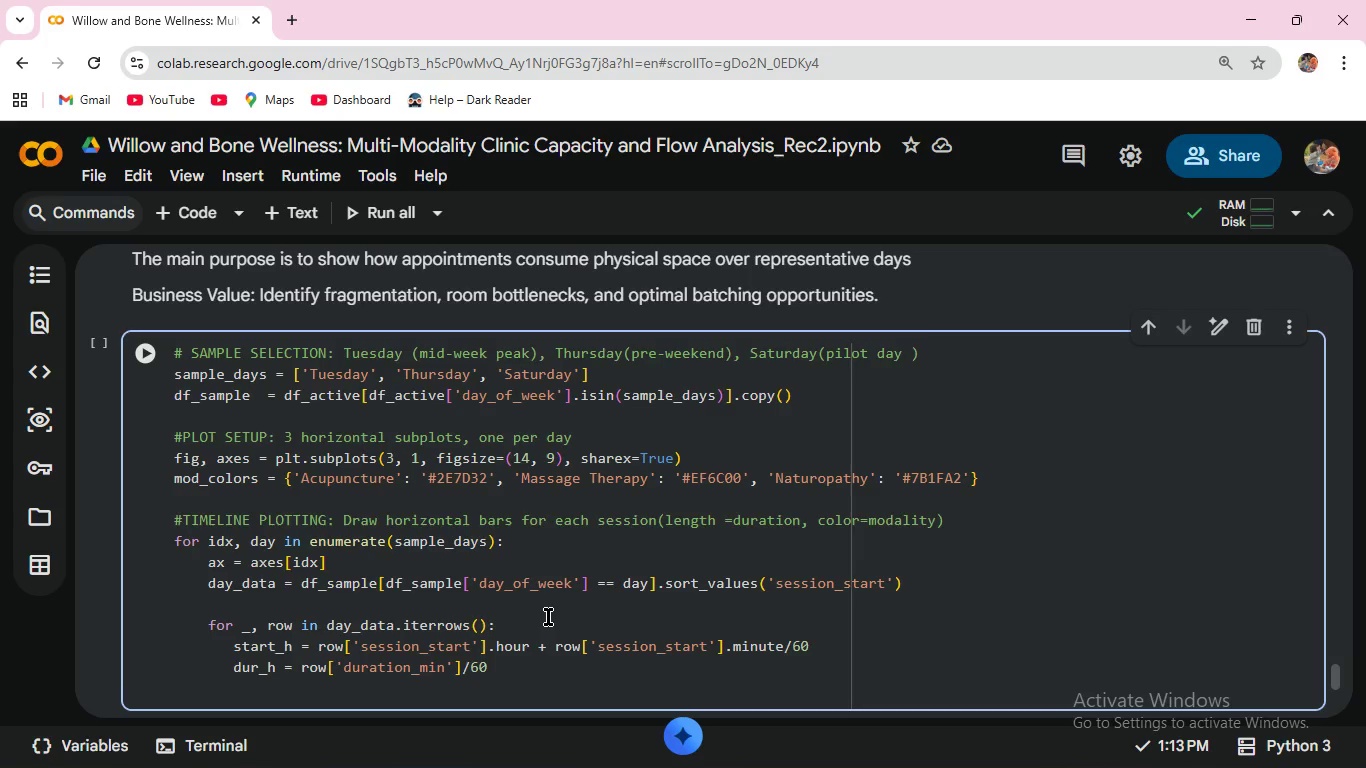 
type(ax.barh(row['roo)
 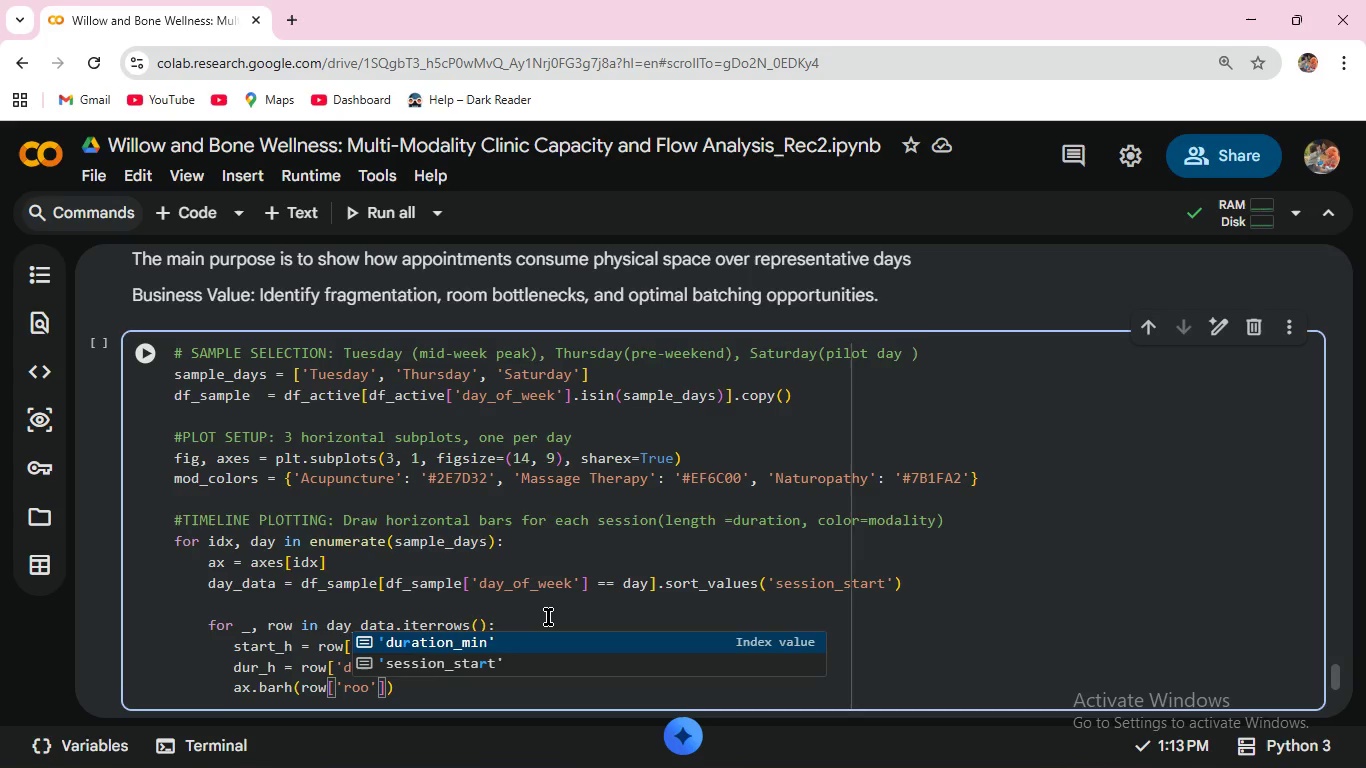 
key(M)
 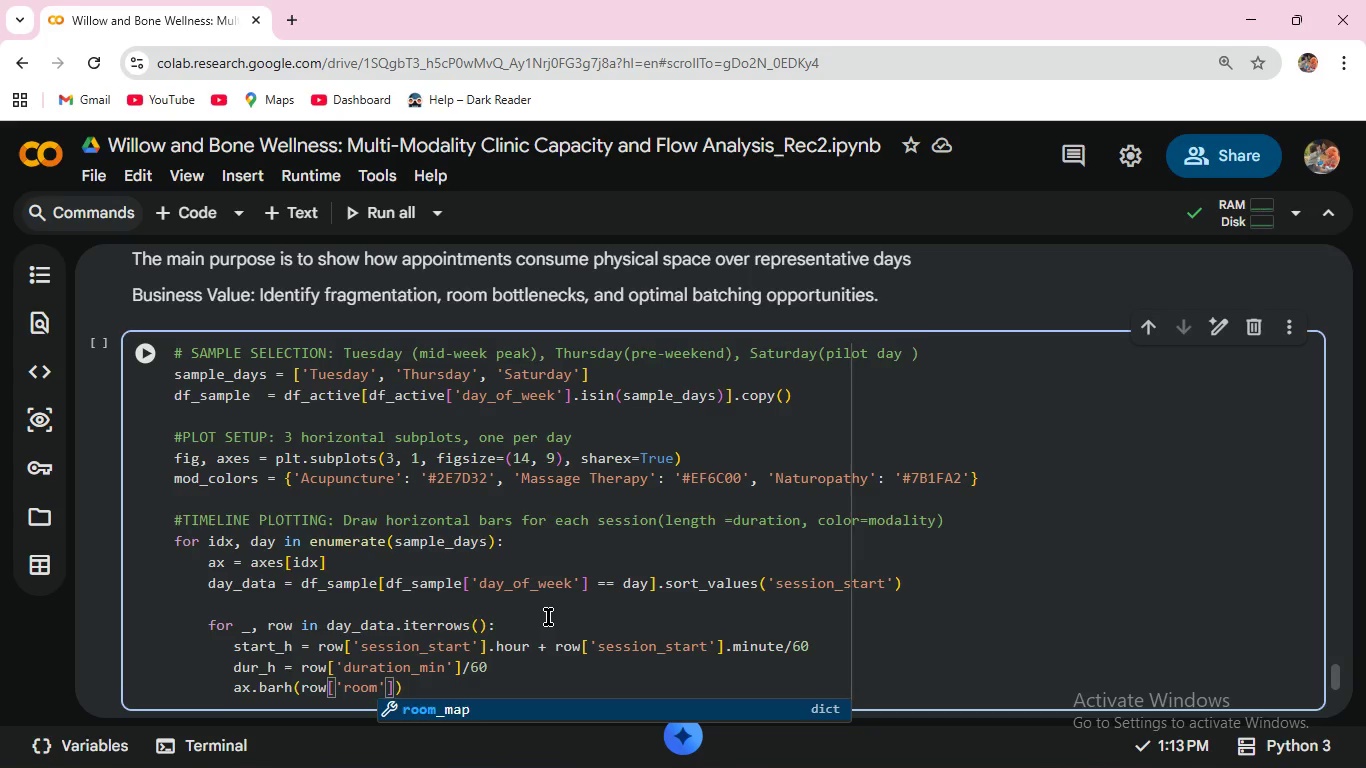 
type(_assigned)
 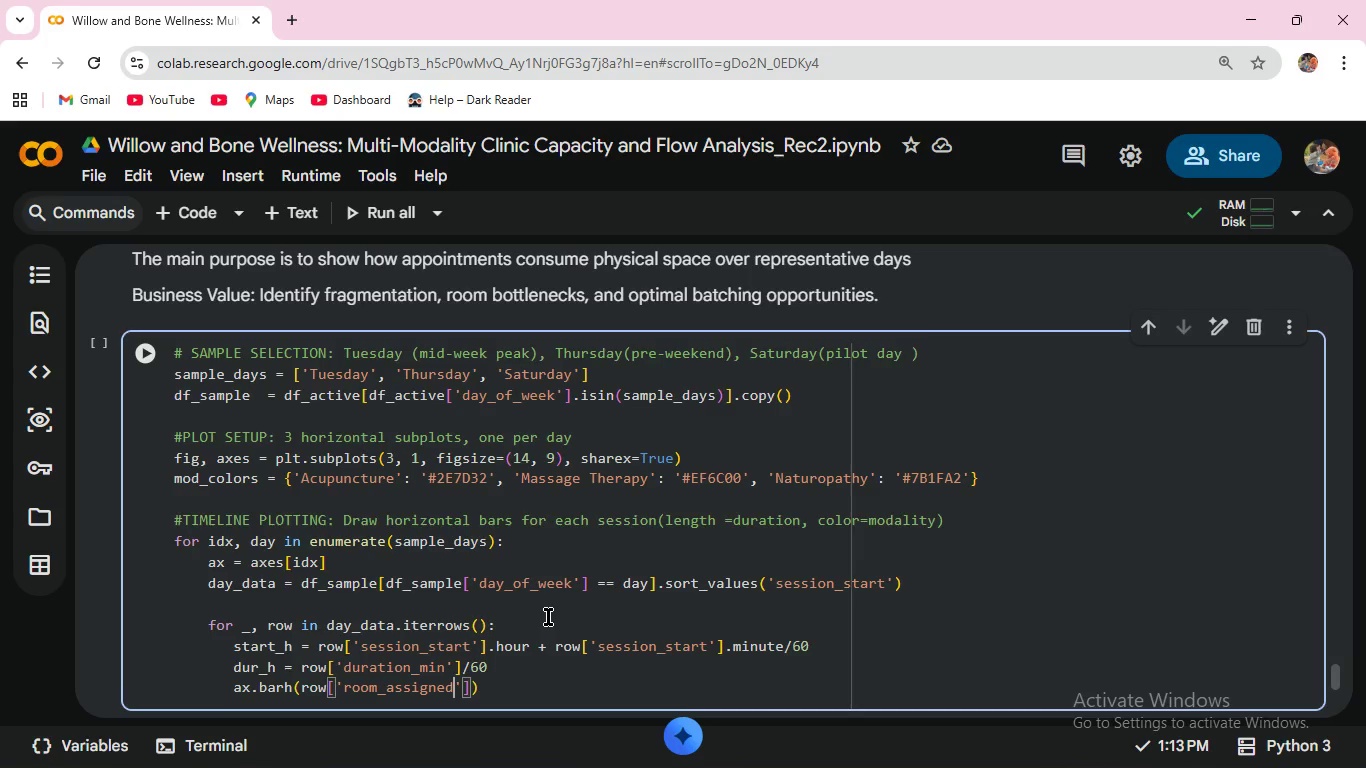 
key(ArrowRight)
 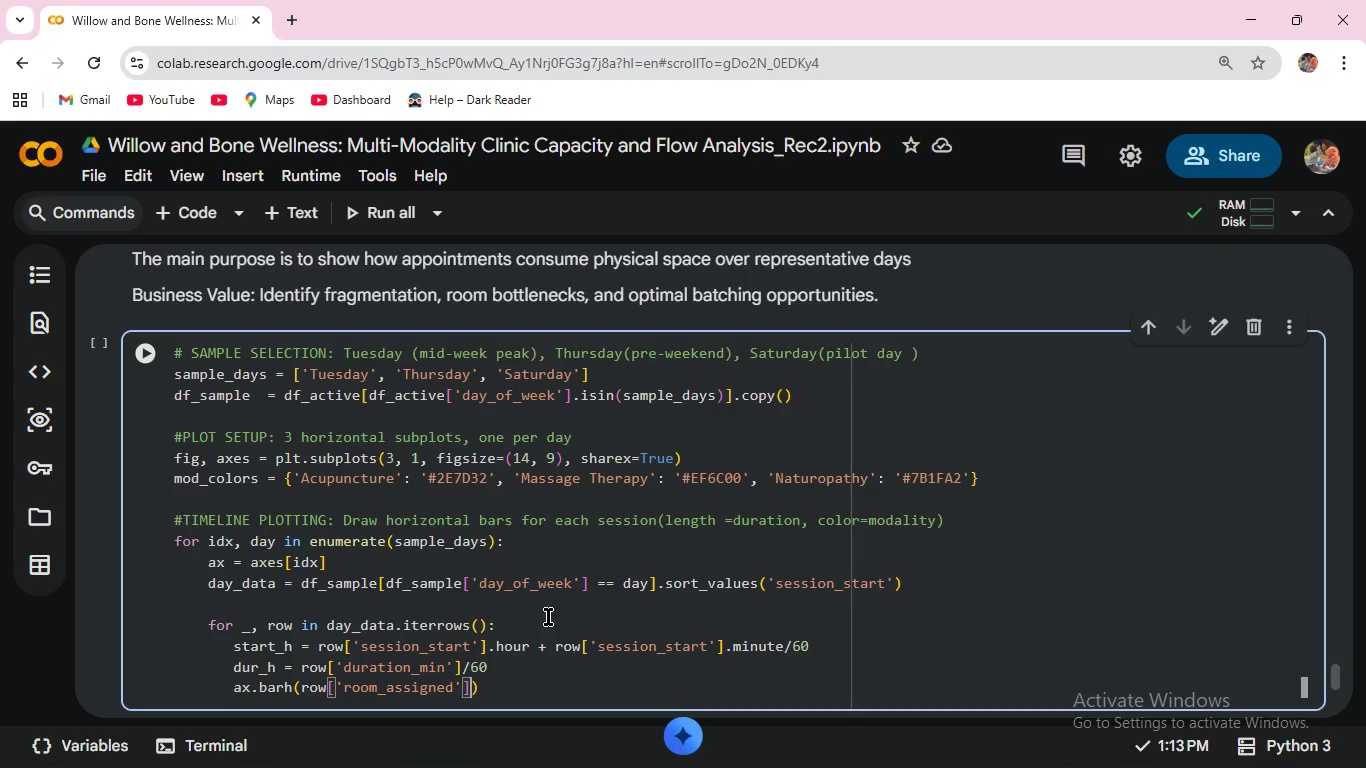 
key(ArrowRight)
 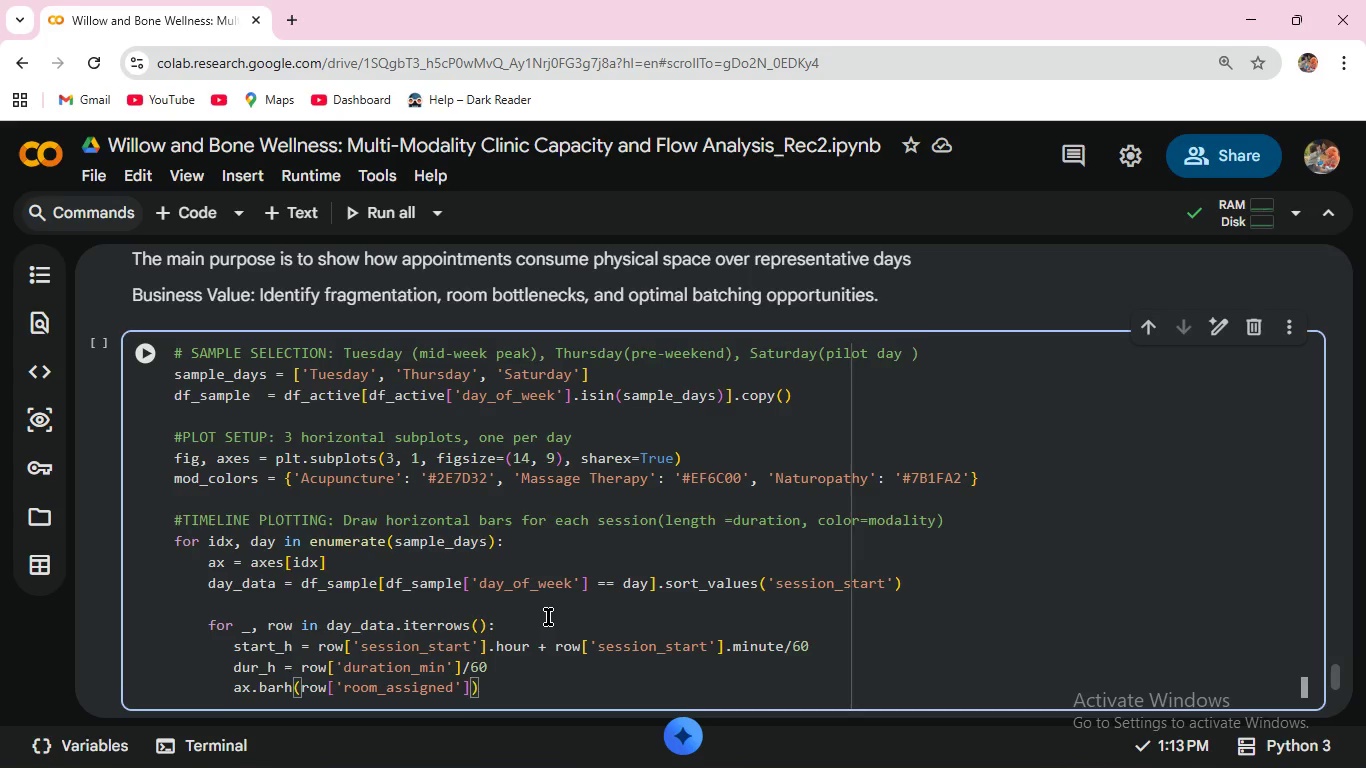 
key(Comma)
 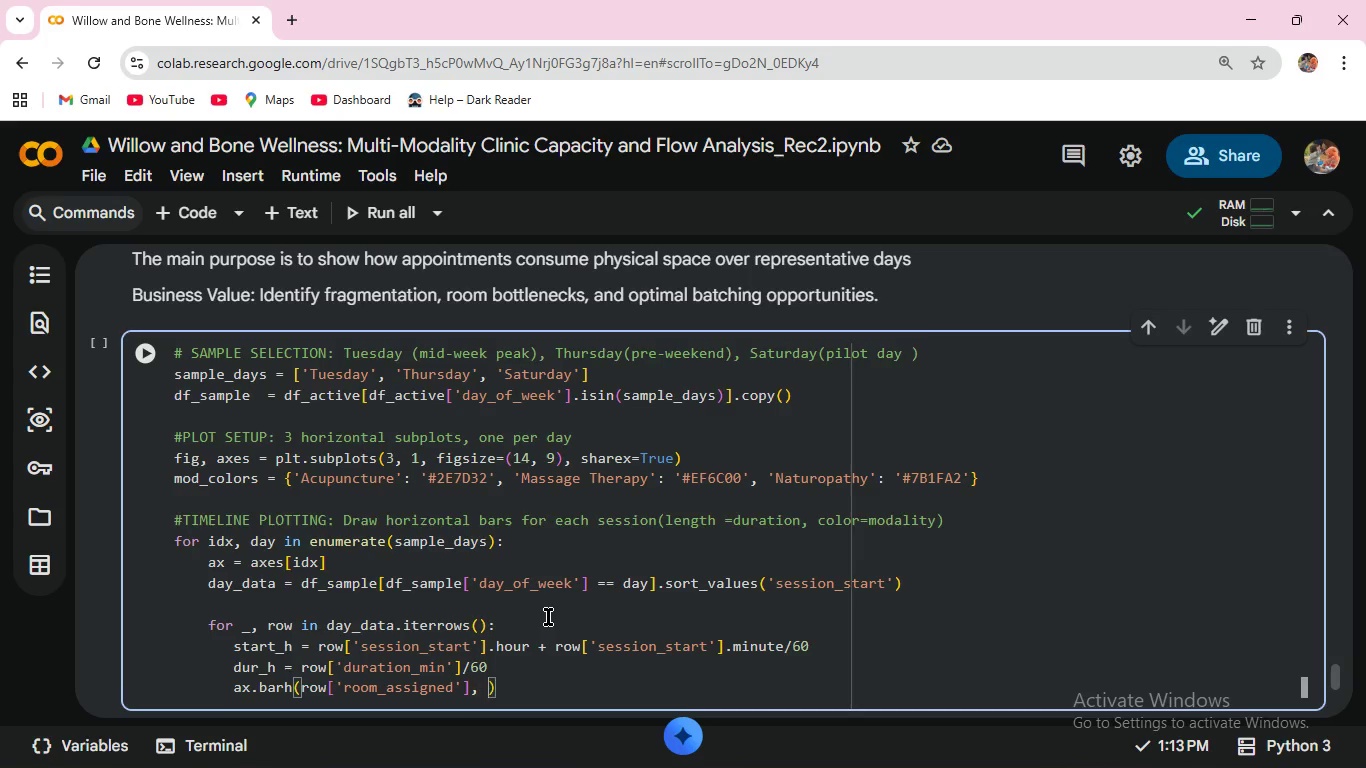 
key(Space)
 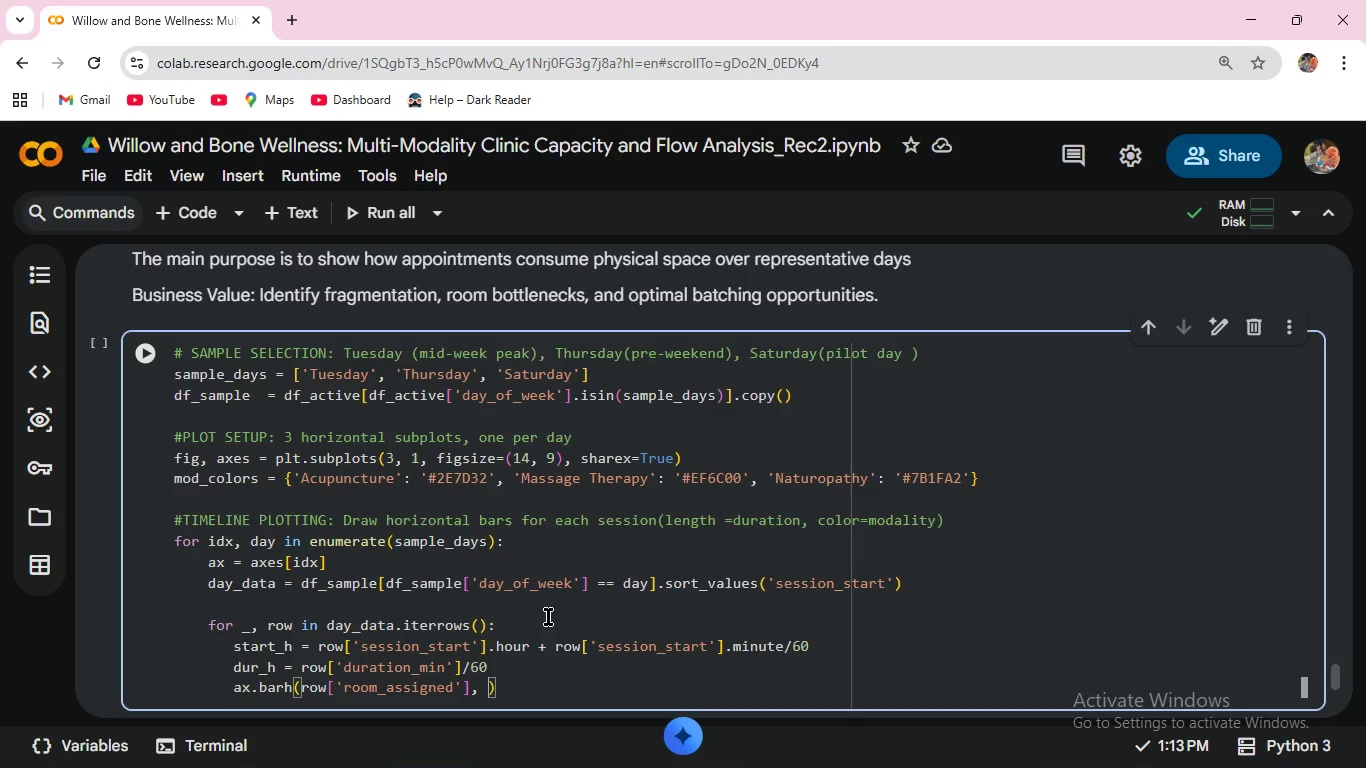 
wait(5.61)
 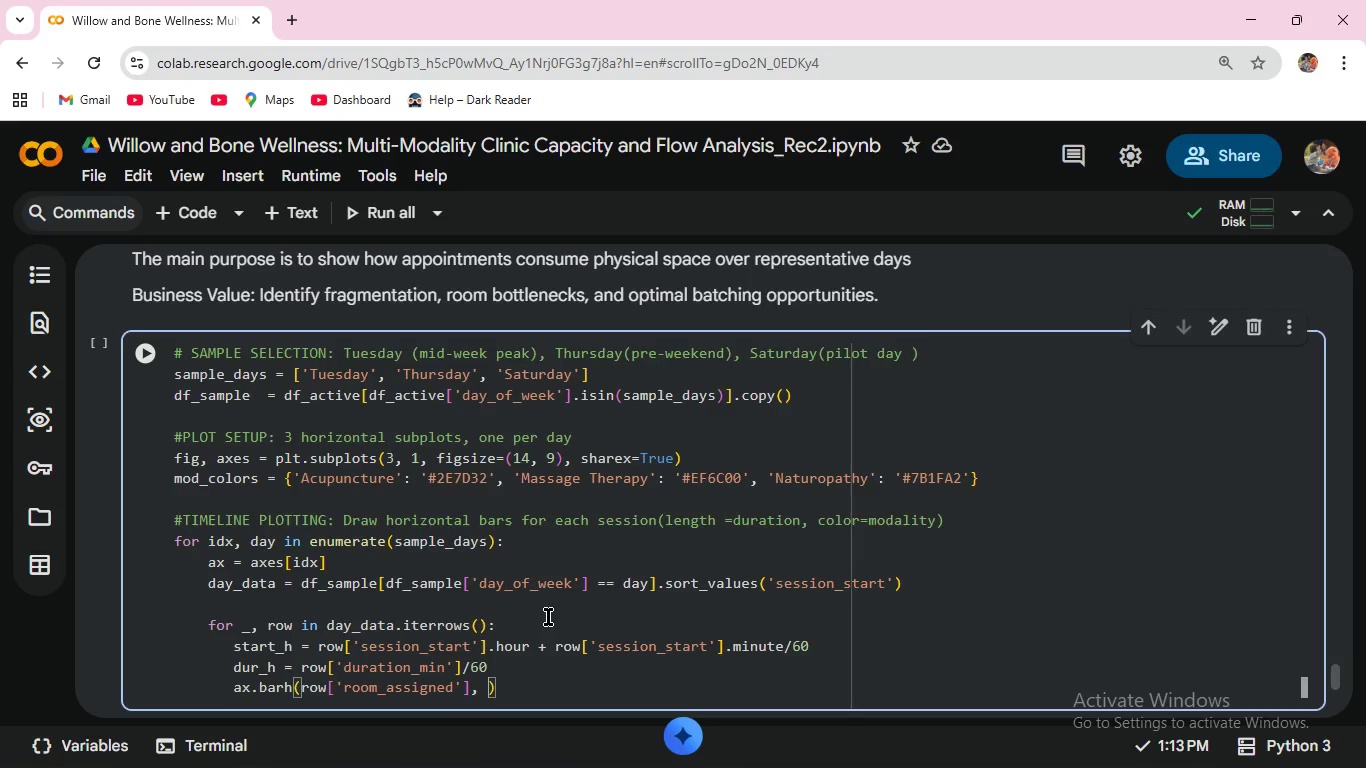 
type(dur_h)
 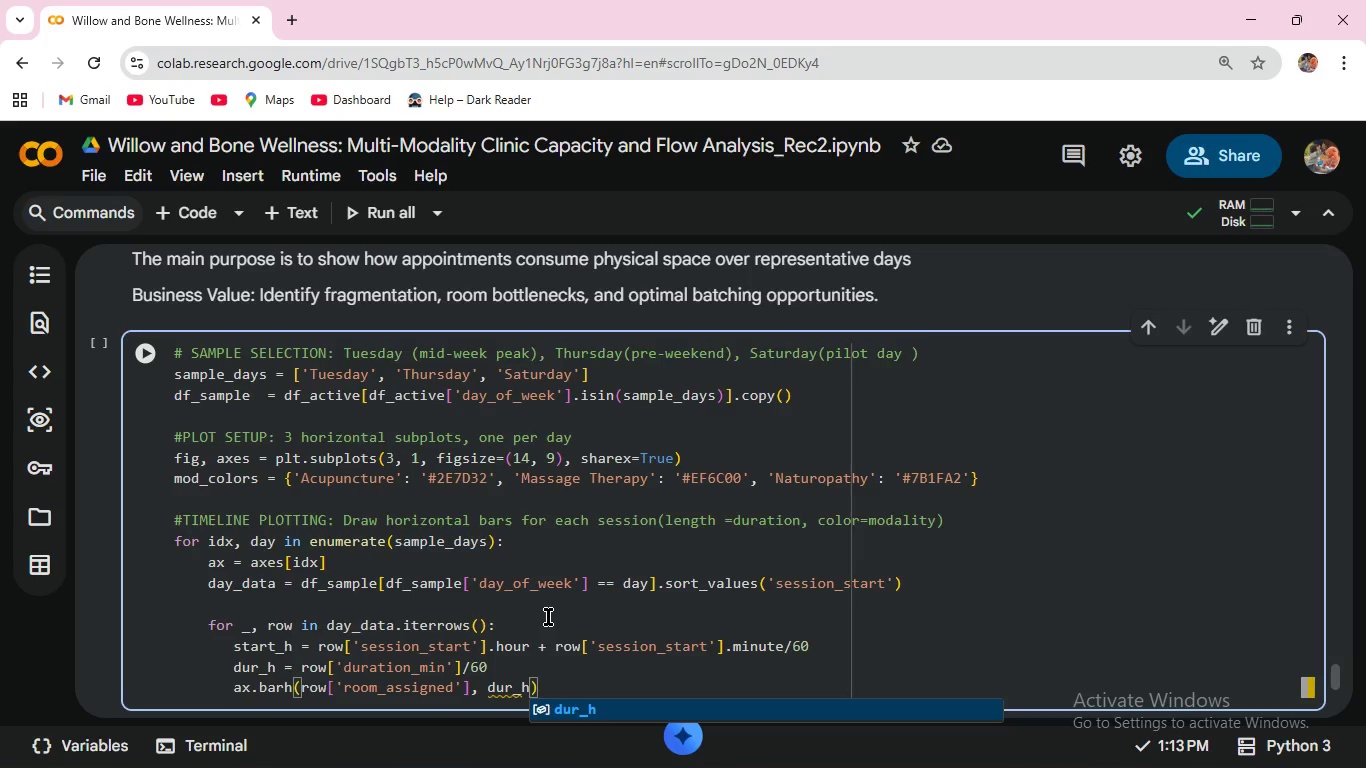 
type(, left=)
 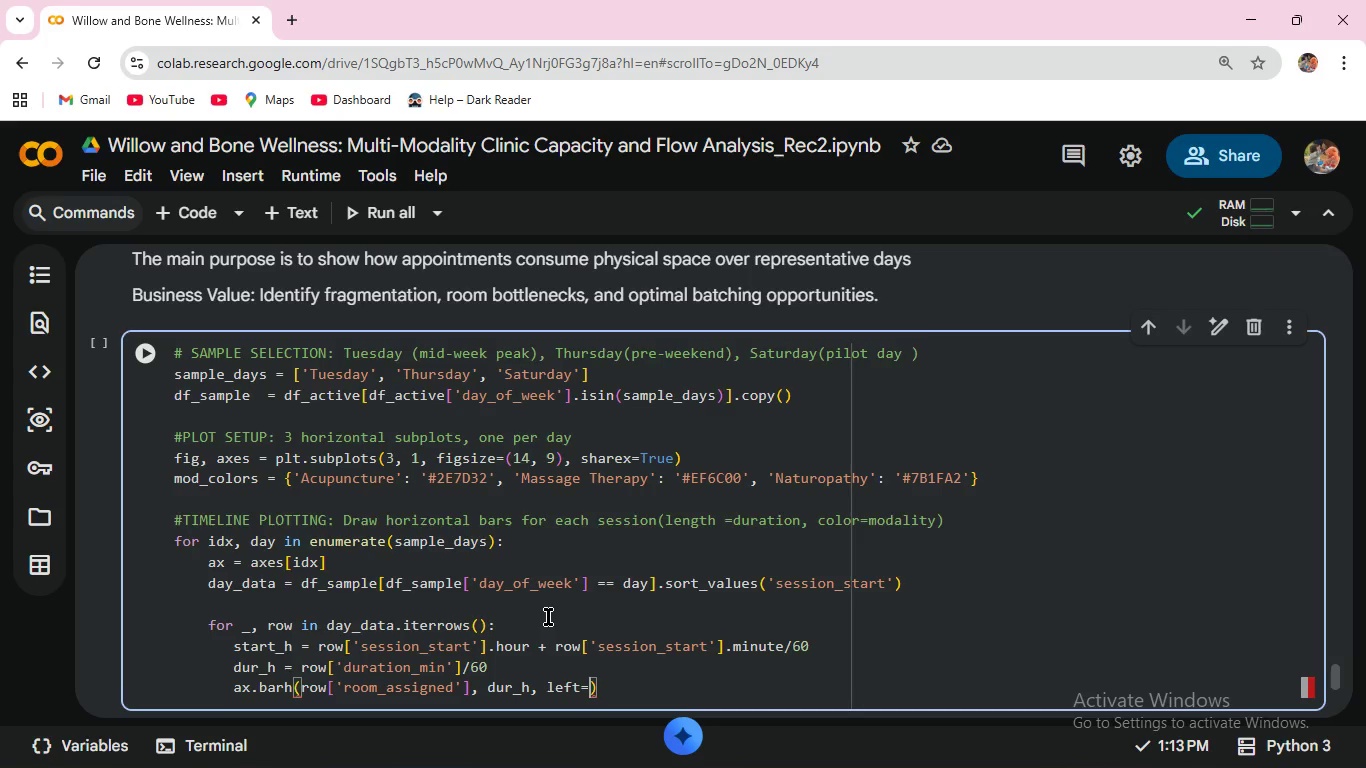 
type(start)
 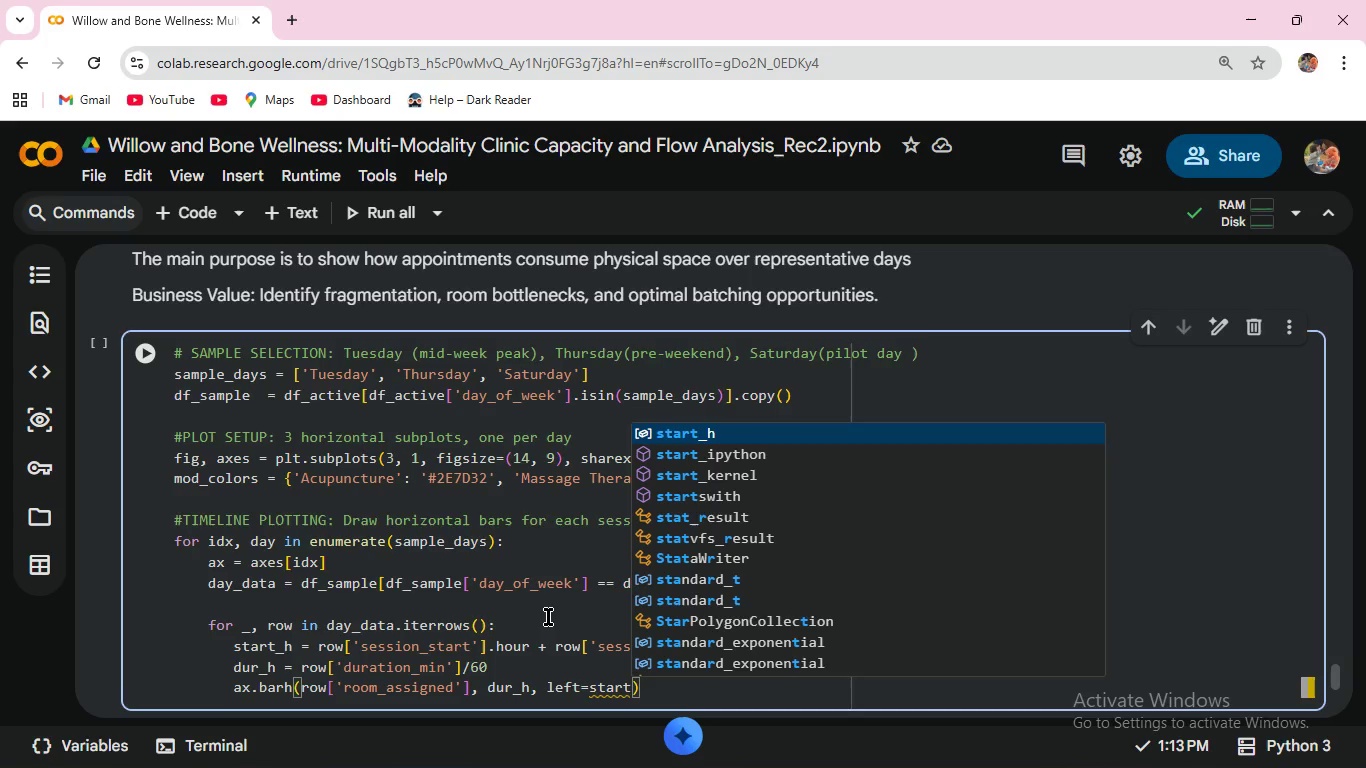 
wait(20.92)
 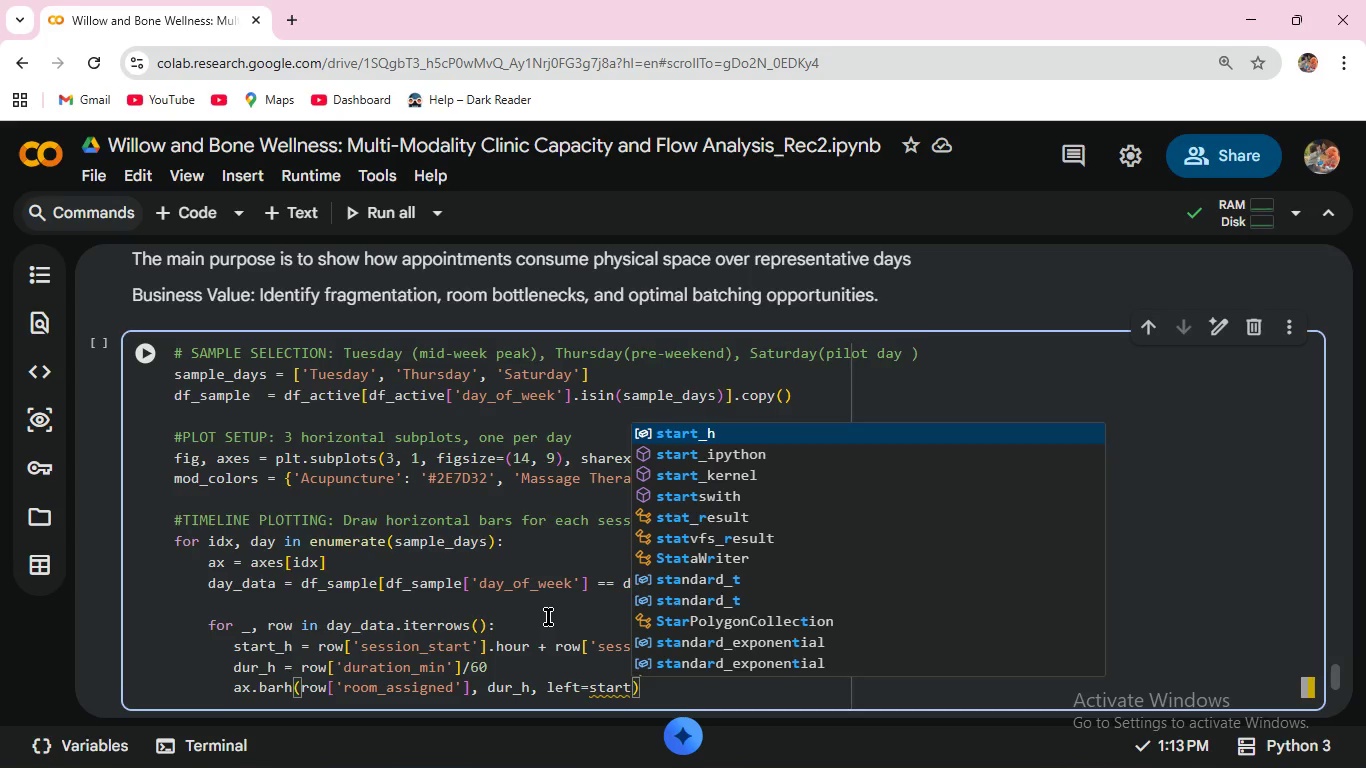 
key(Shift+Minus)
 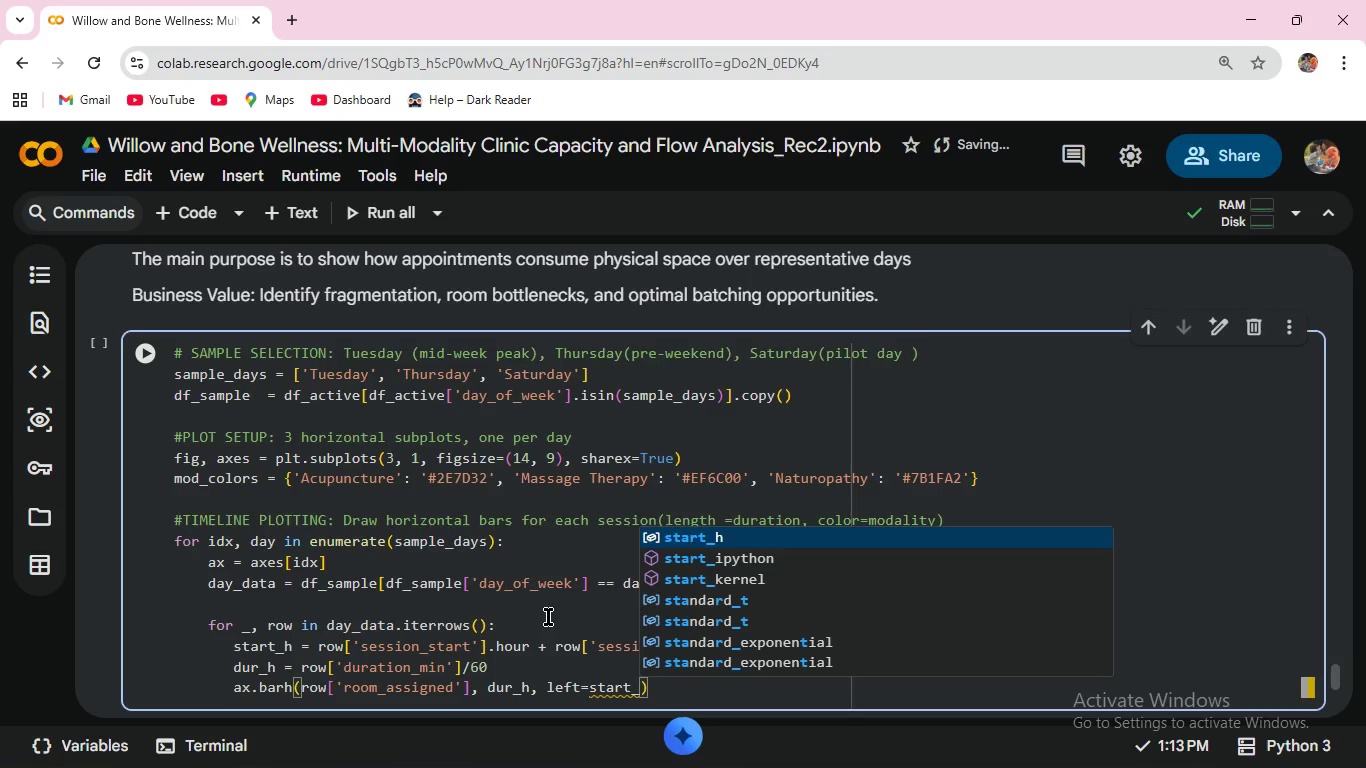 
key(Enter)
 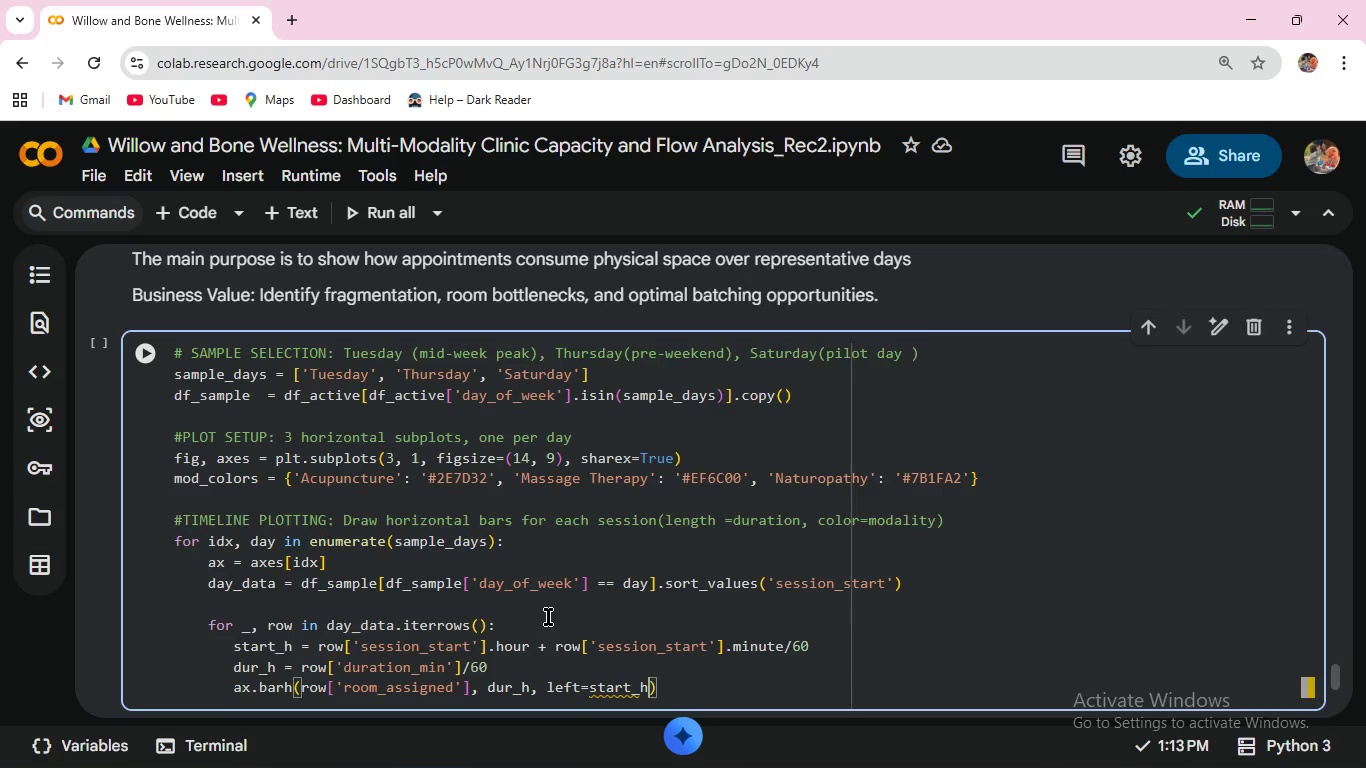 
key(Comma)
 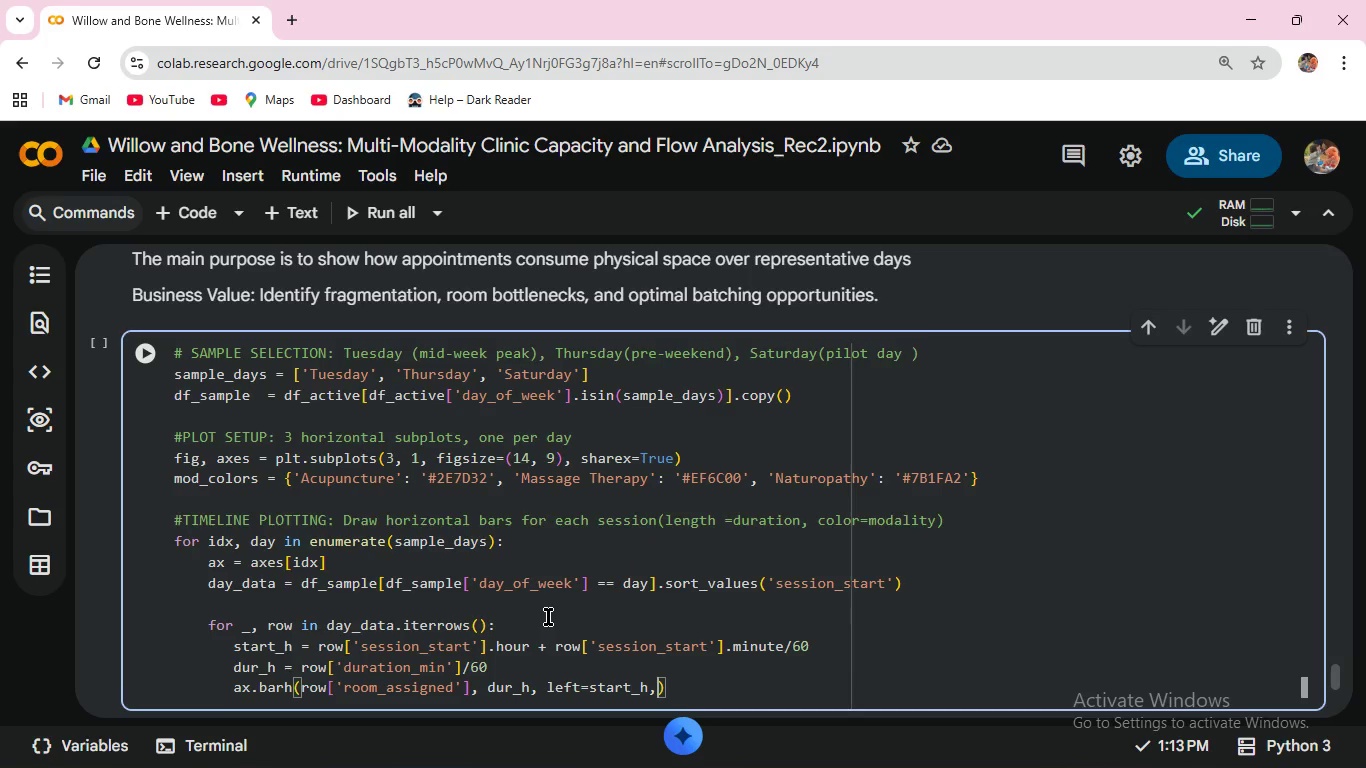 
key(Enter)
 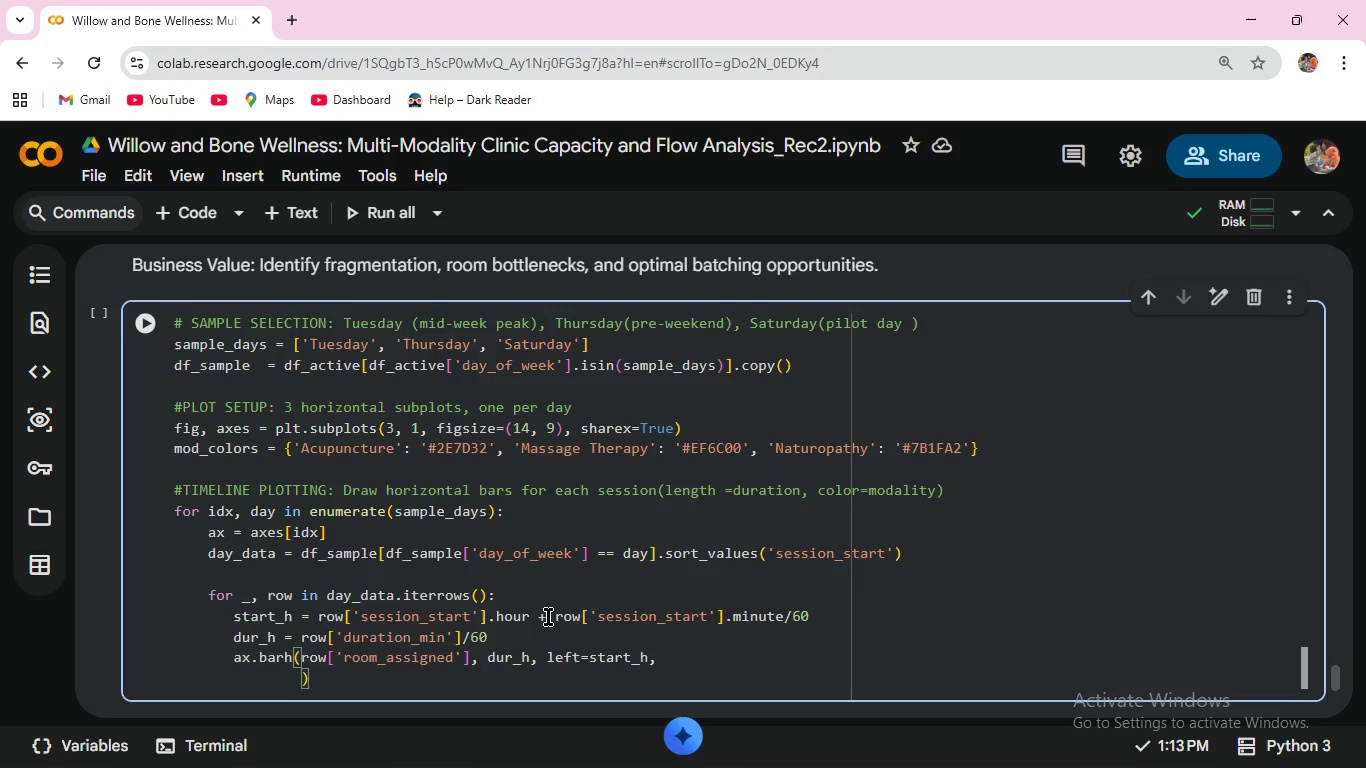 
type(color=mod_)
 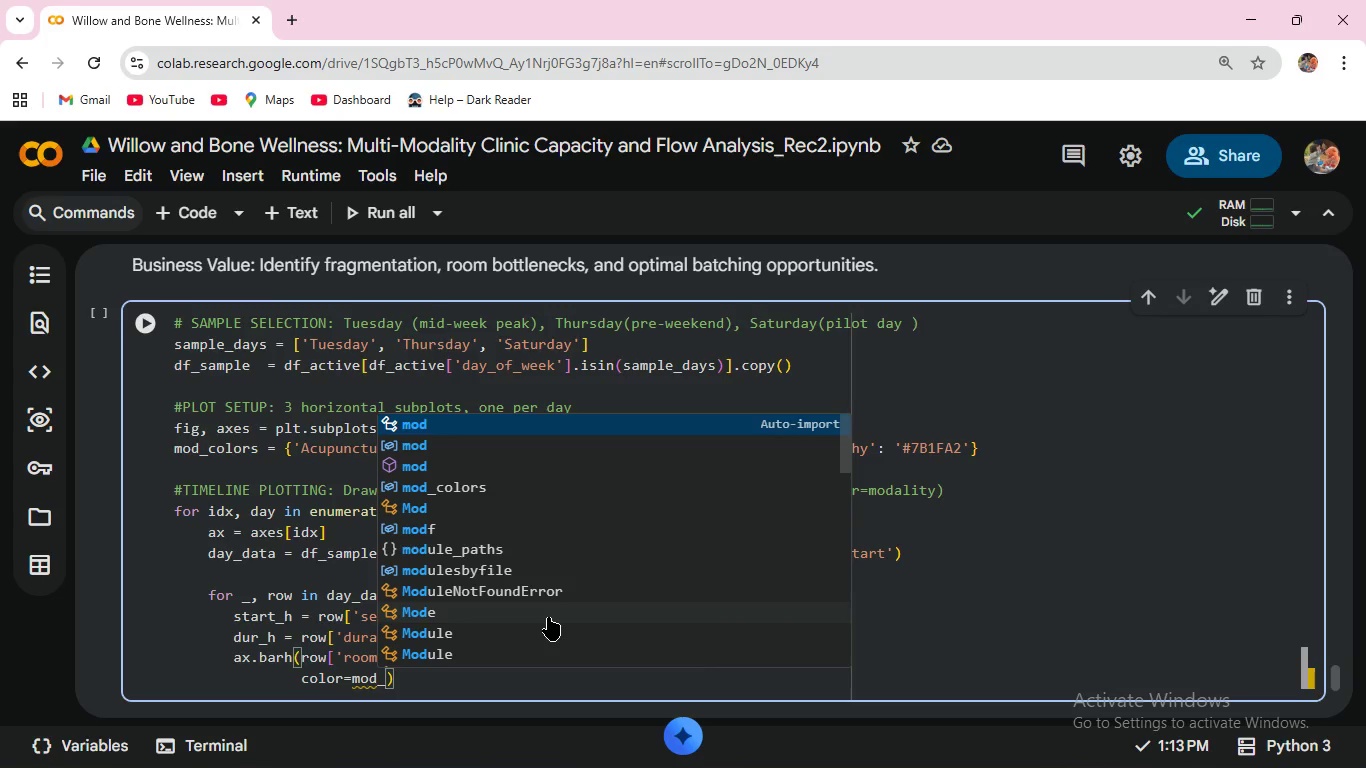 
wait(9.62)
 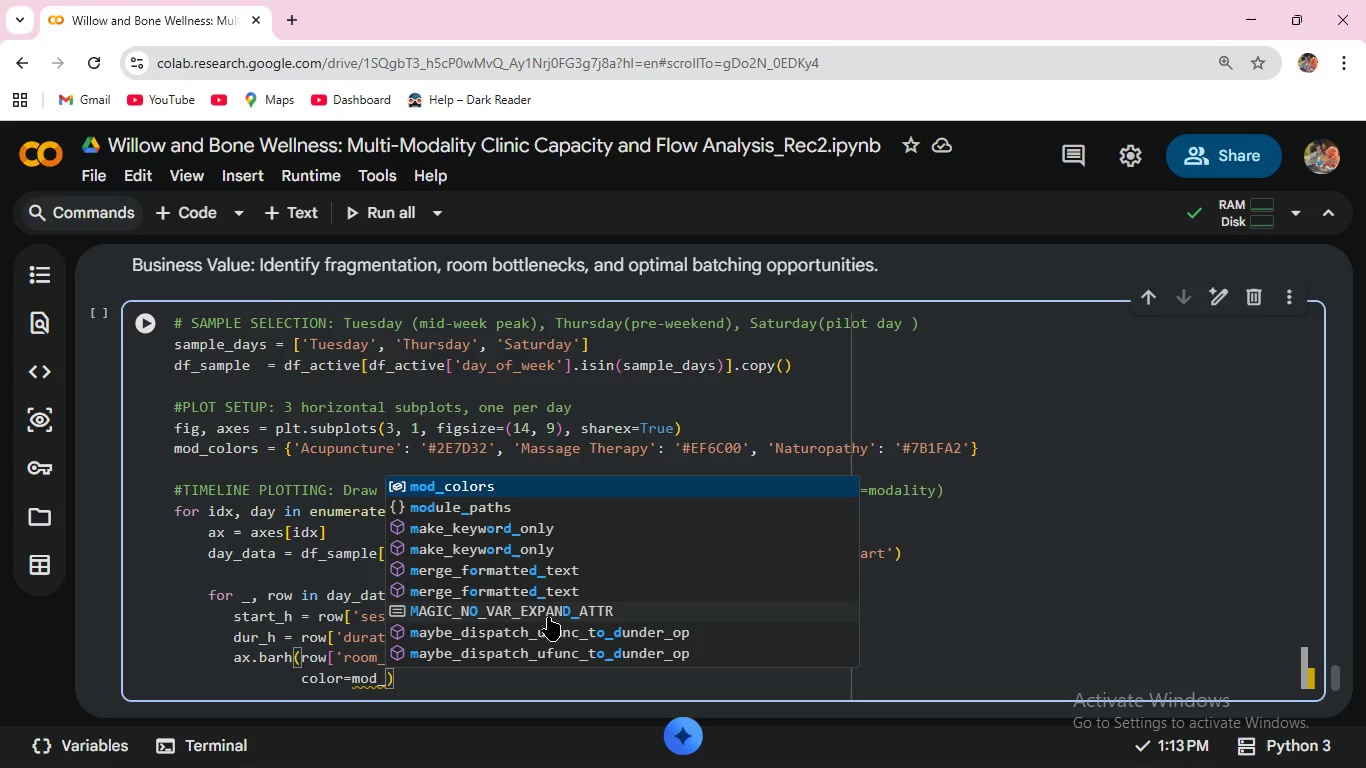 
key(Enter)
 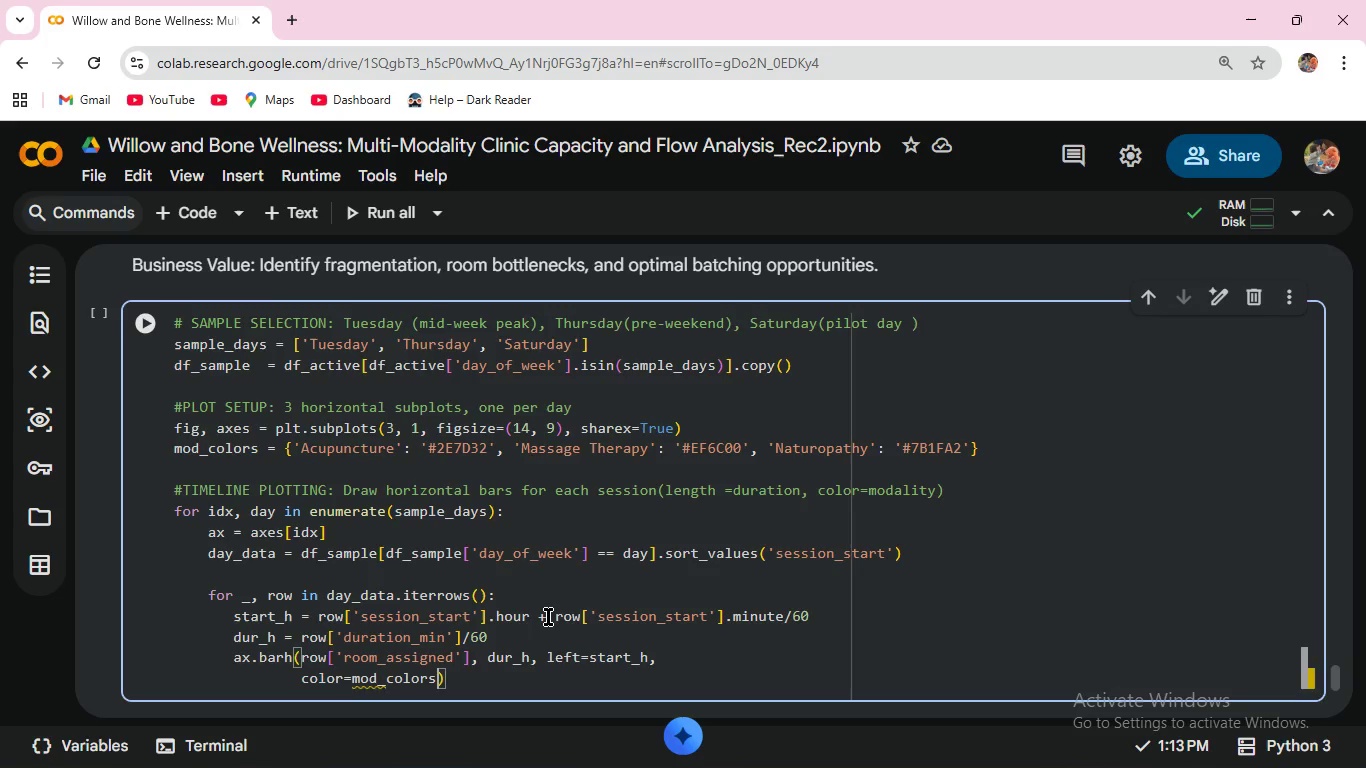 
type([row[')
 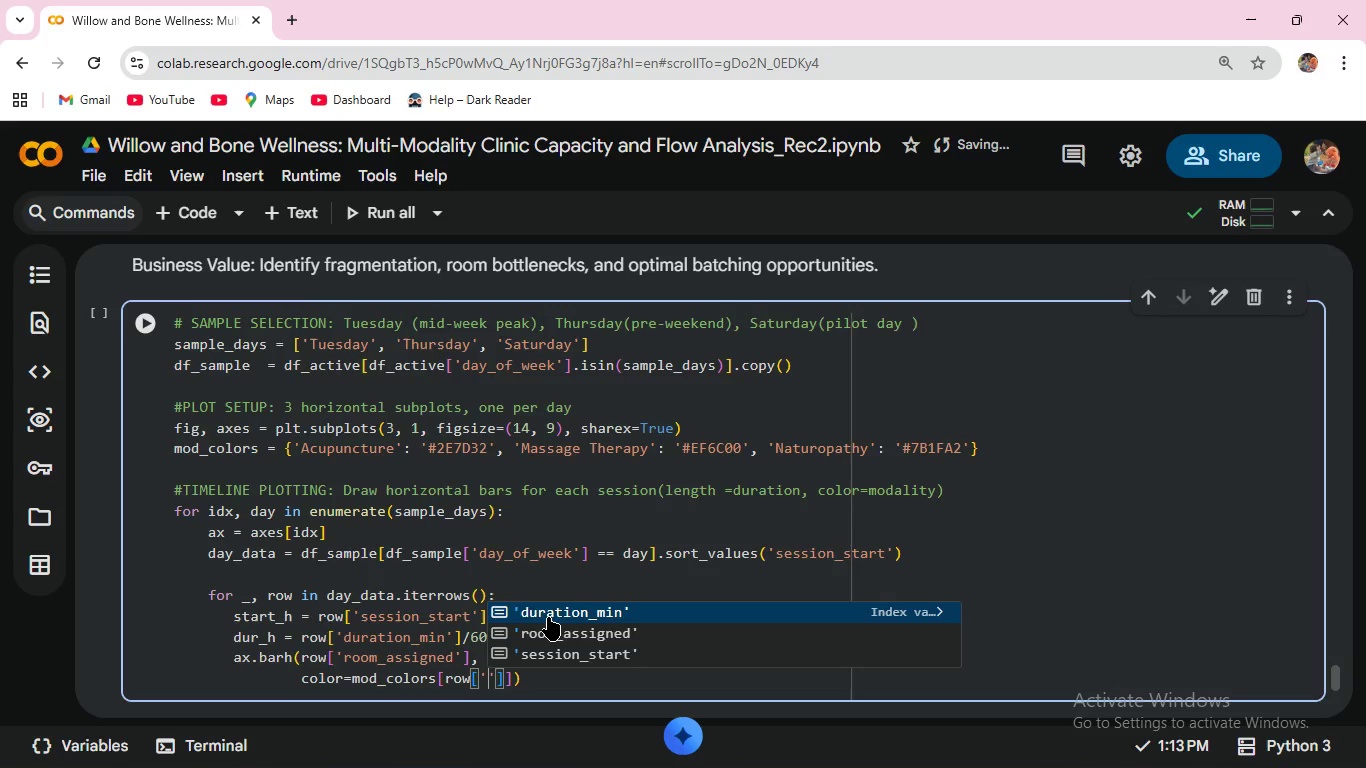 
type(modality)
 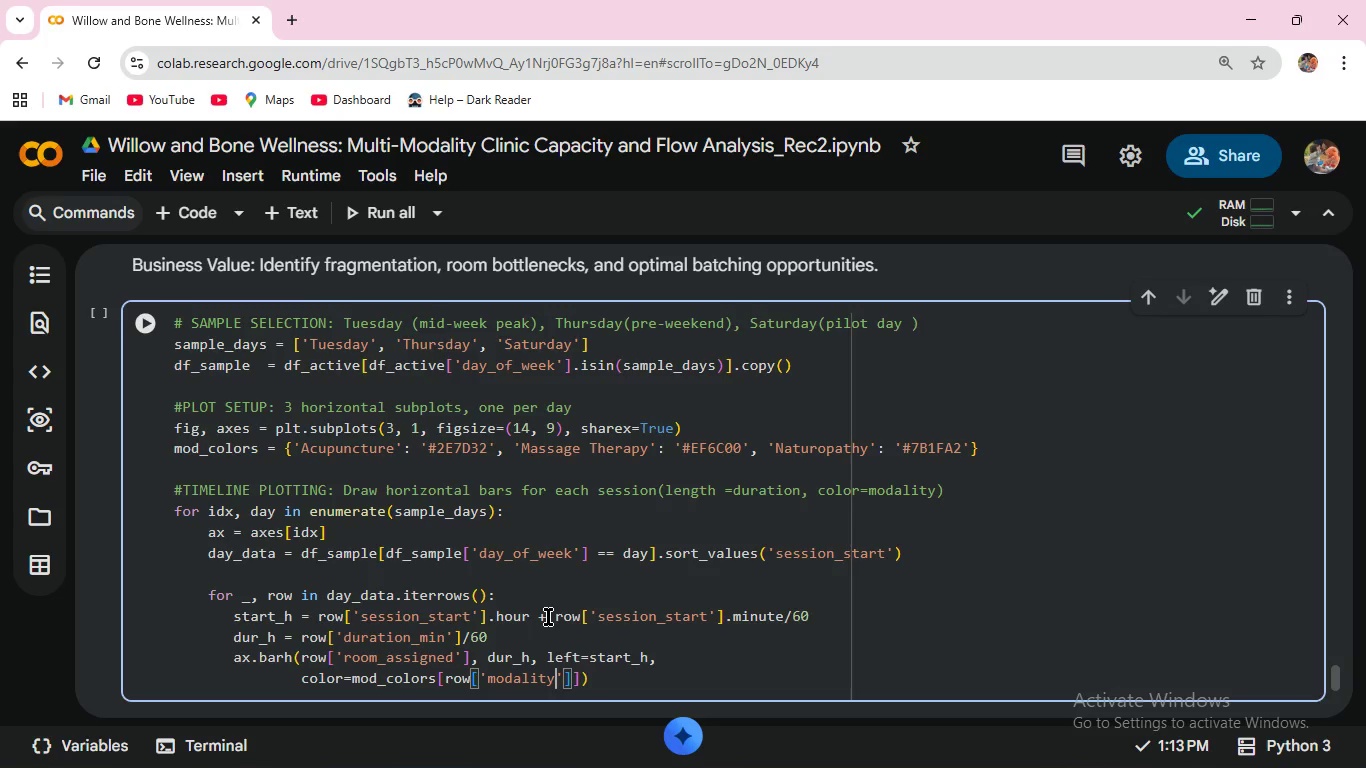 
key(ArrowRight)
 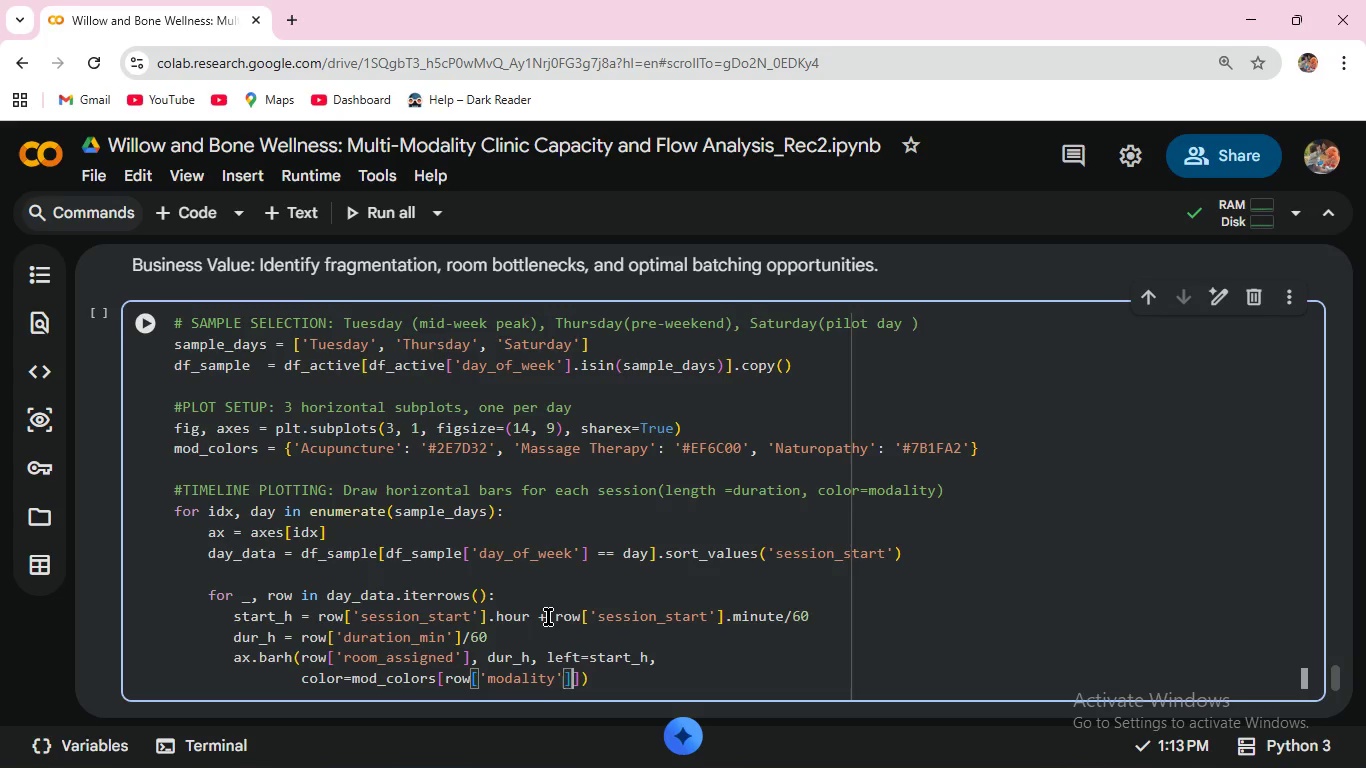 
key(ArrowRight)
 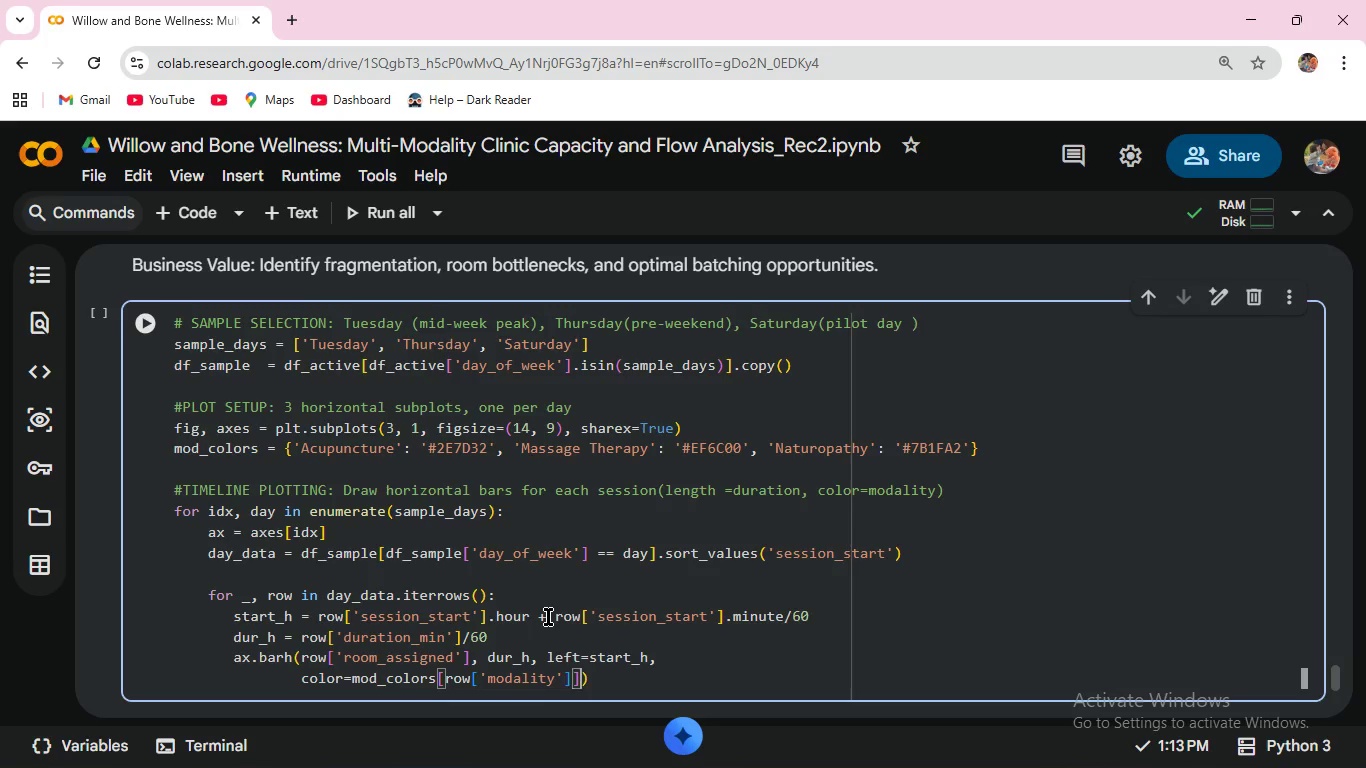 
key(ArrowRight)
 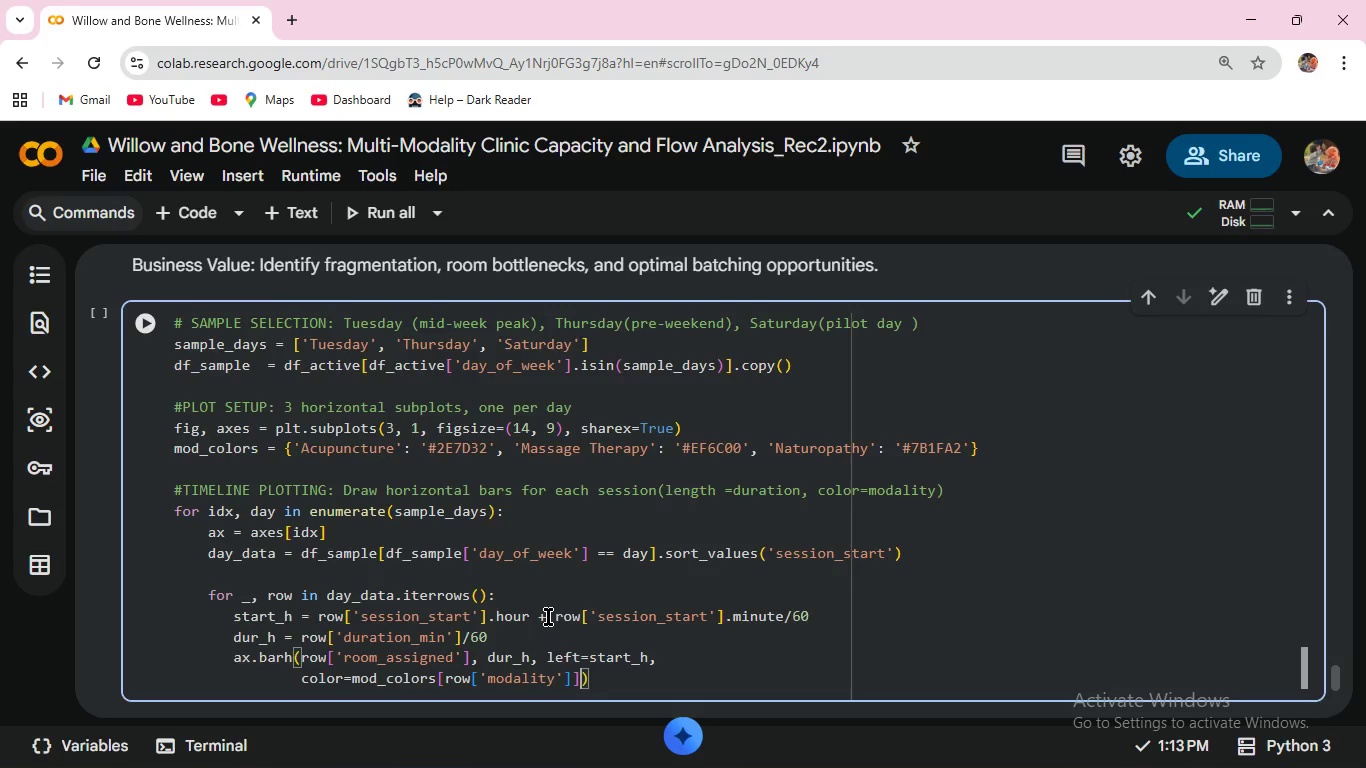 
type(, alpha=0.85, edgecolor='white)
 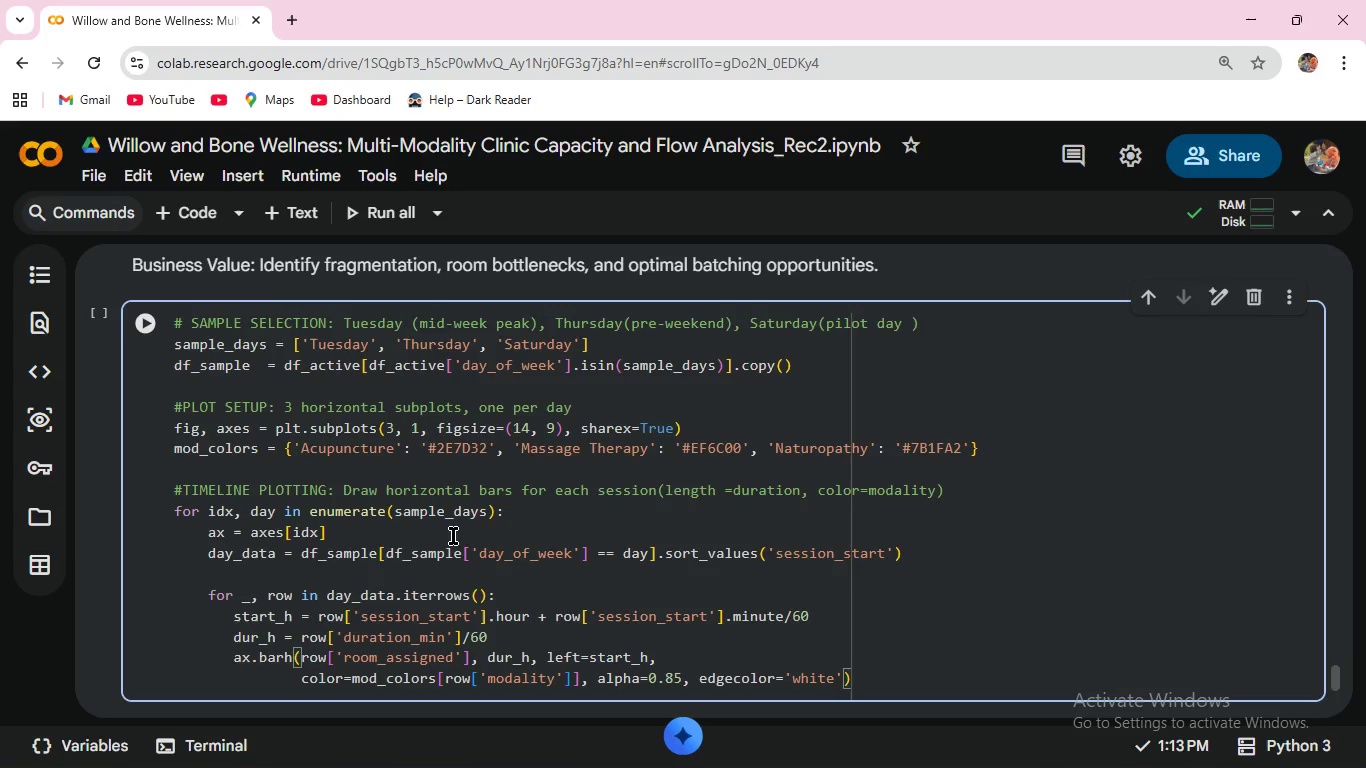 
scroll: coordinate [516, 572], scroll_direction: down, amount: 3.0
 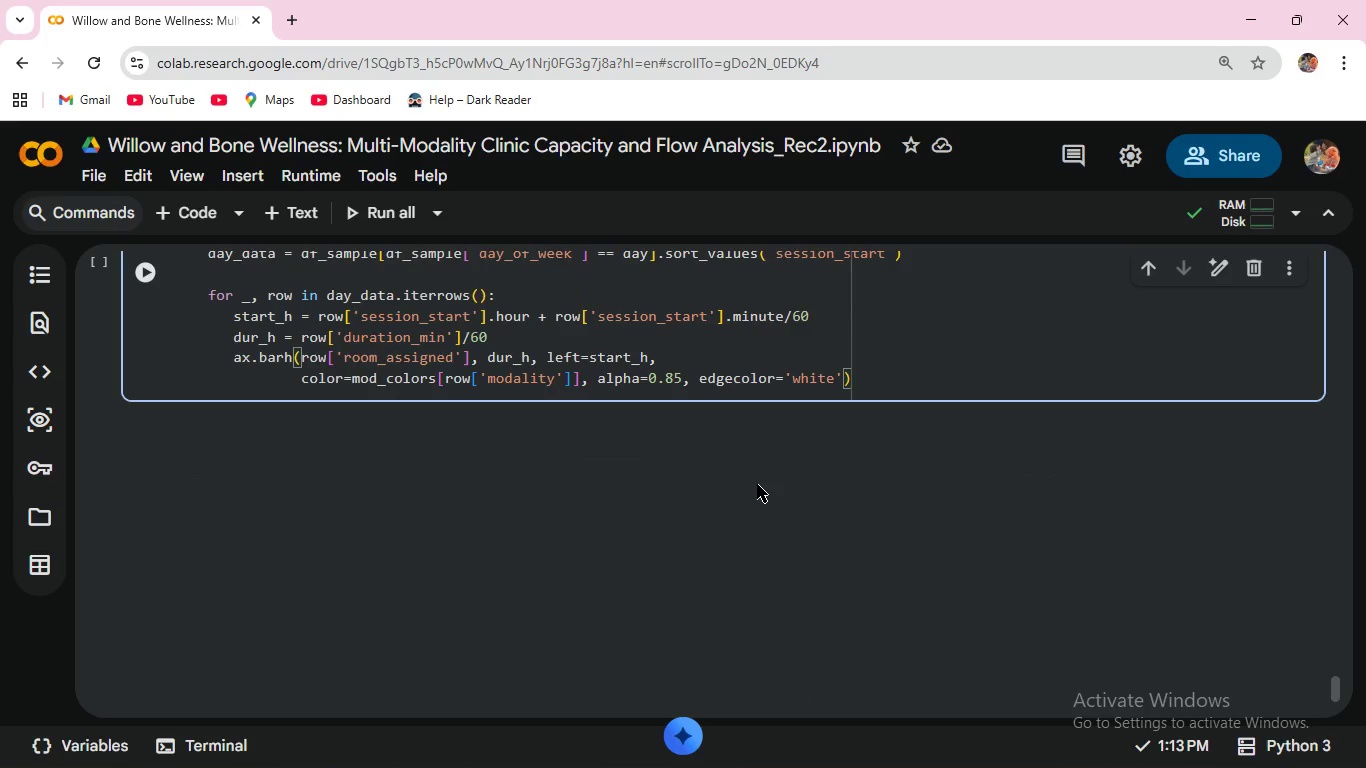 
wait(6.14)
 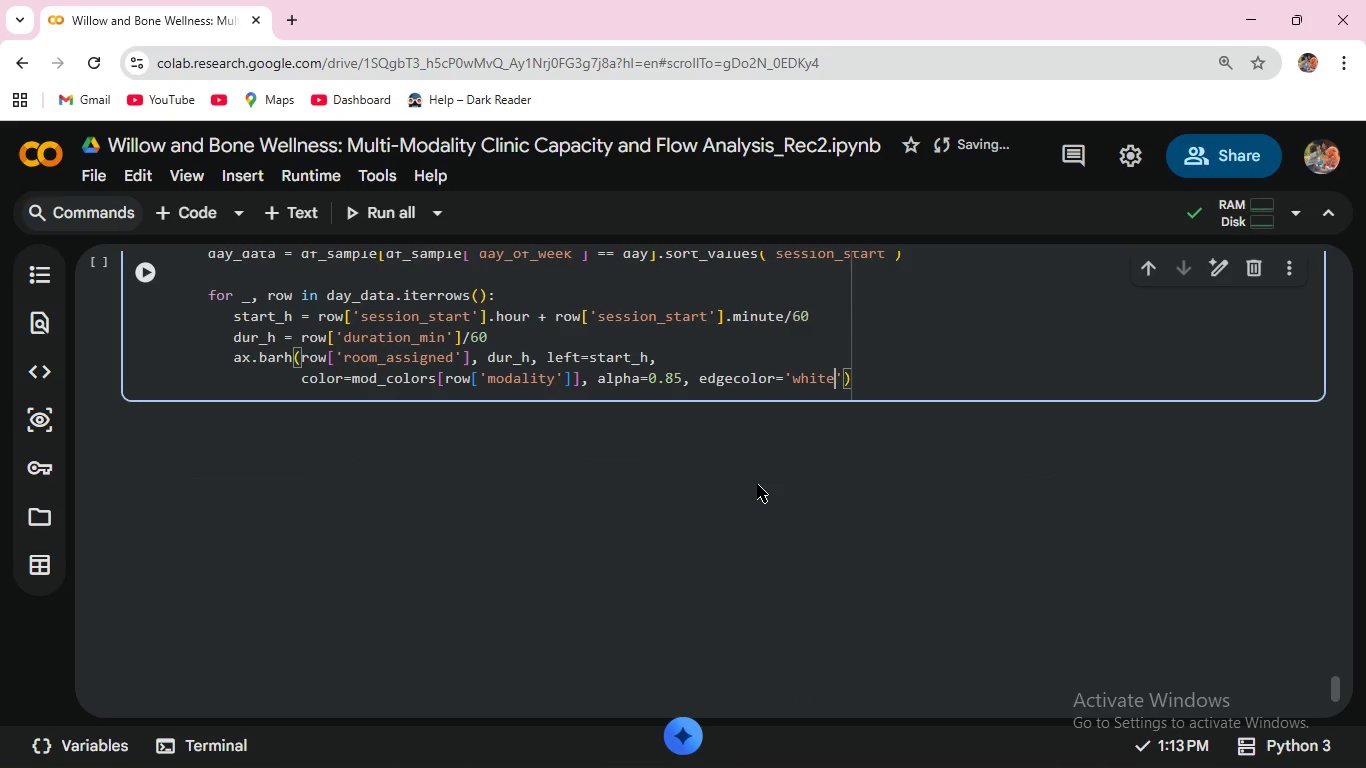 
key(ArrowRight)
 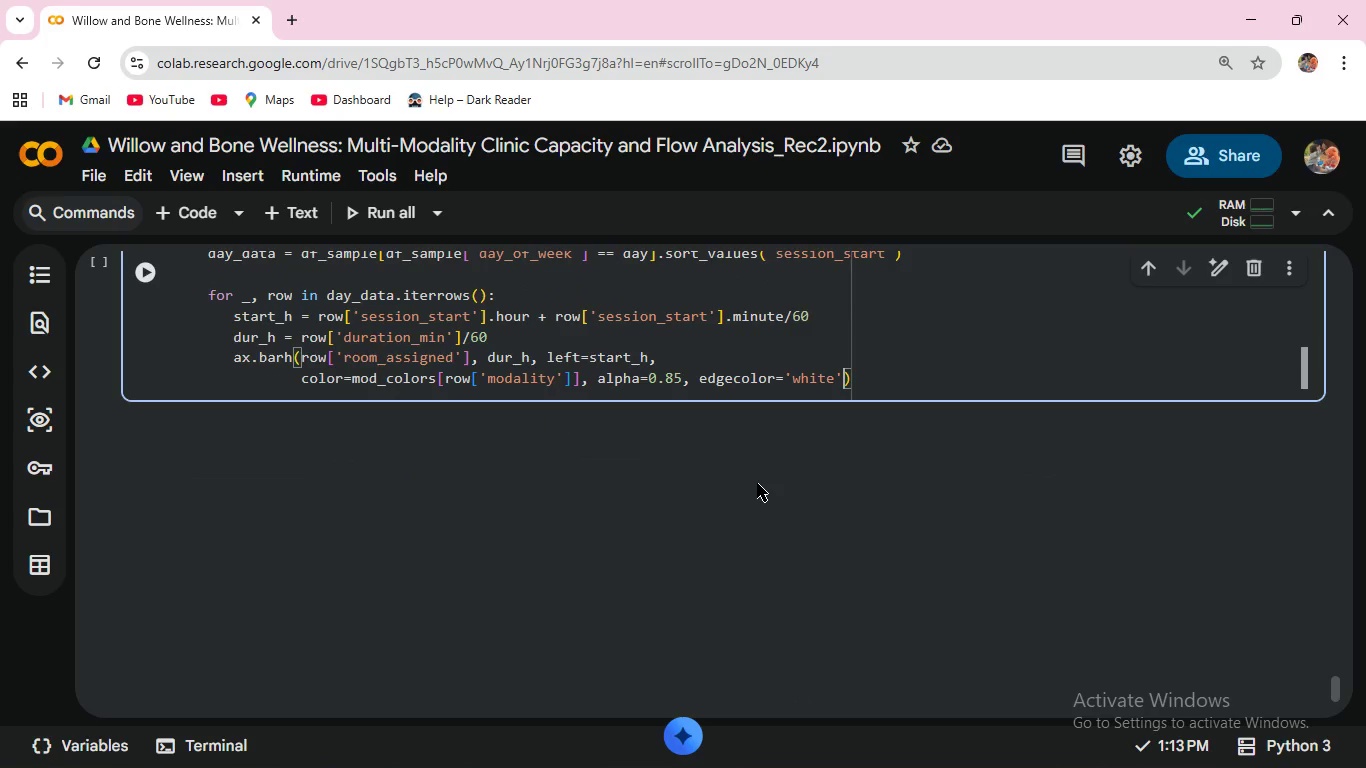 
type(, linewidth=0.5)
 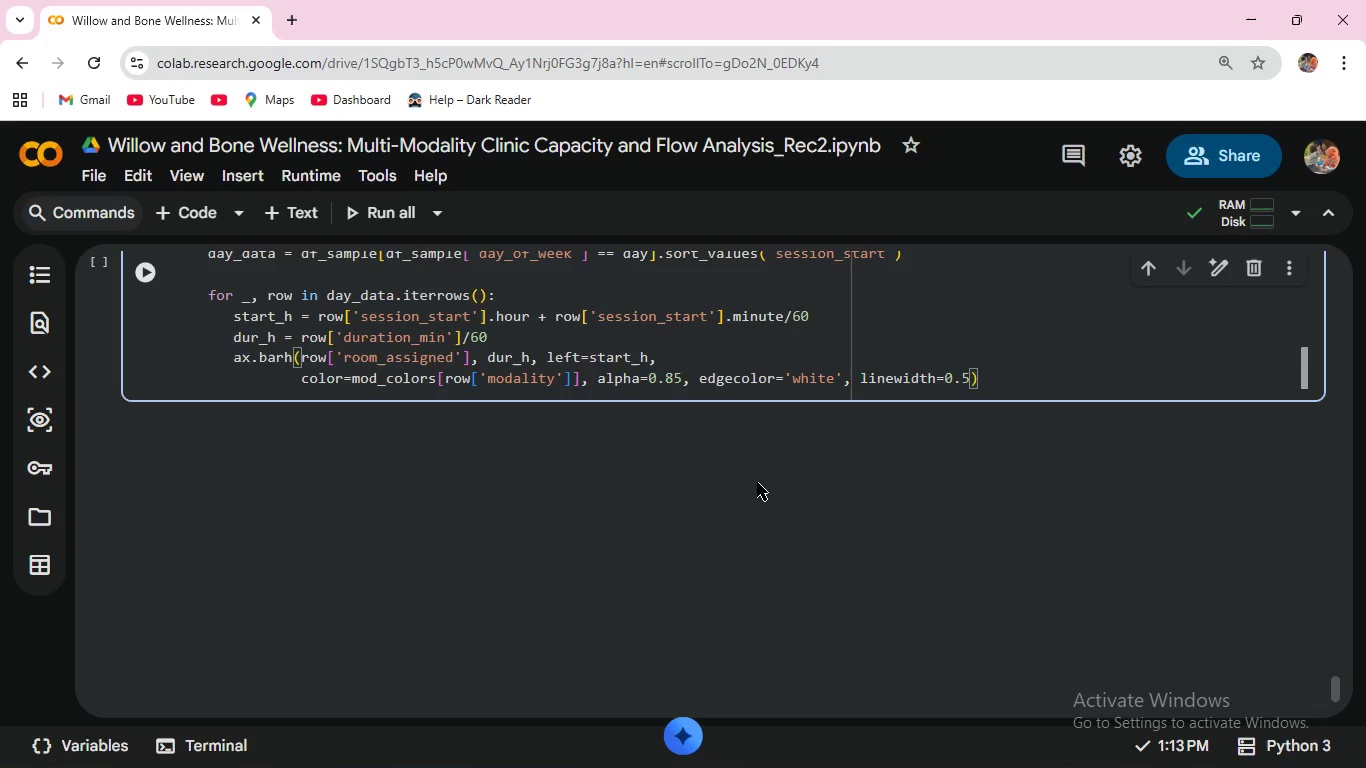 
wait(13.75)
 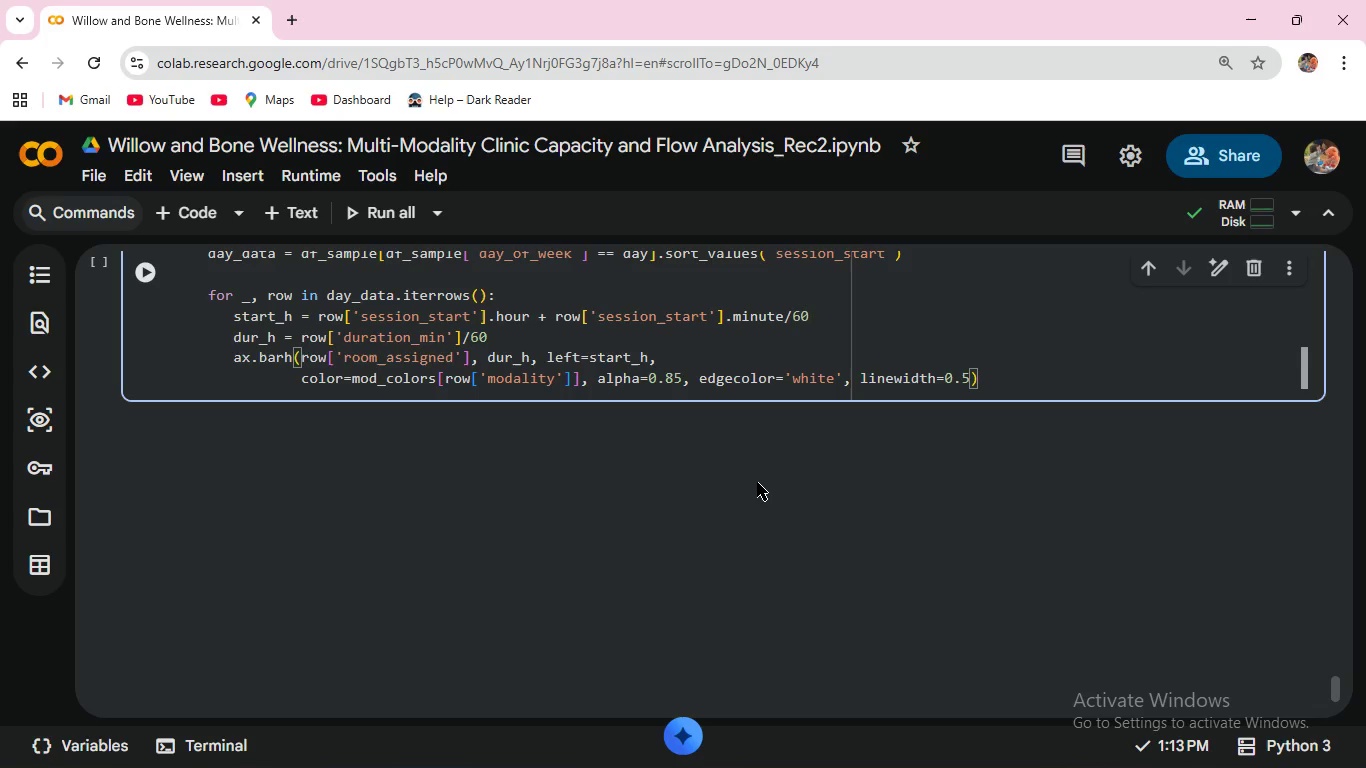 
left_click([999, 385])
 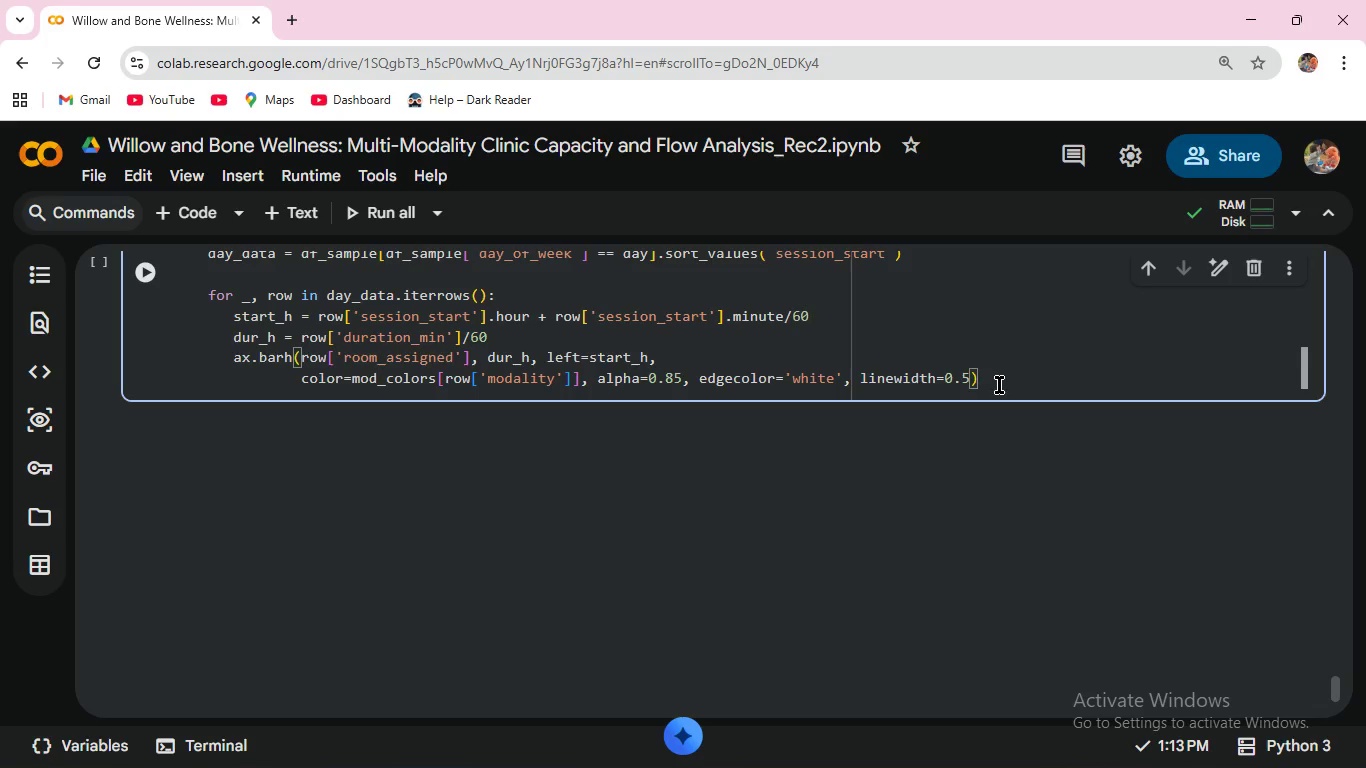 
key(Enter)
 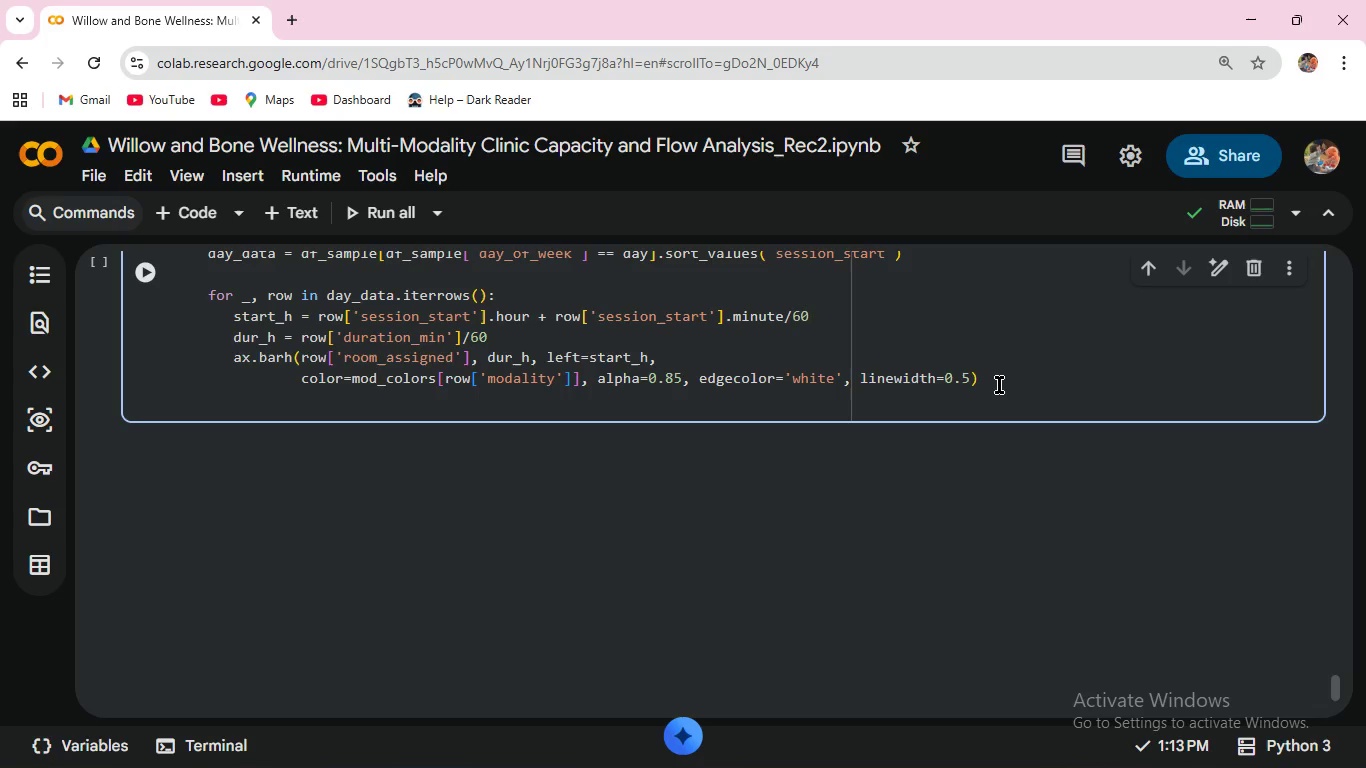 
key(Backspace)
 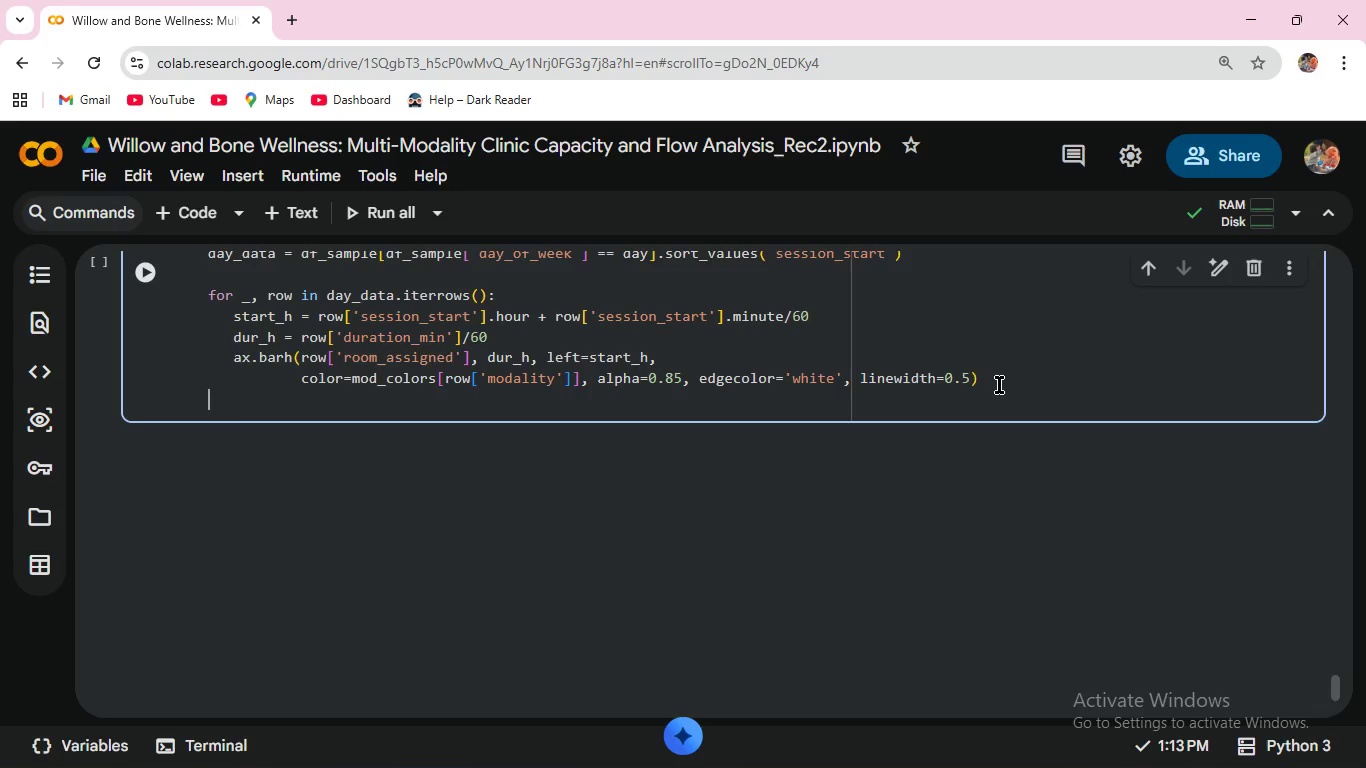 
key(Backspace)
 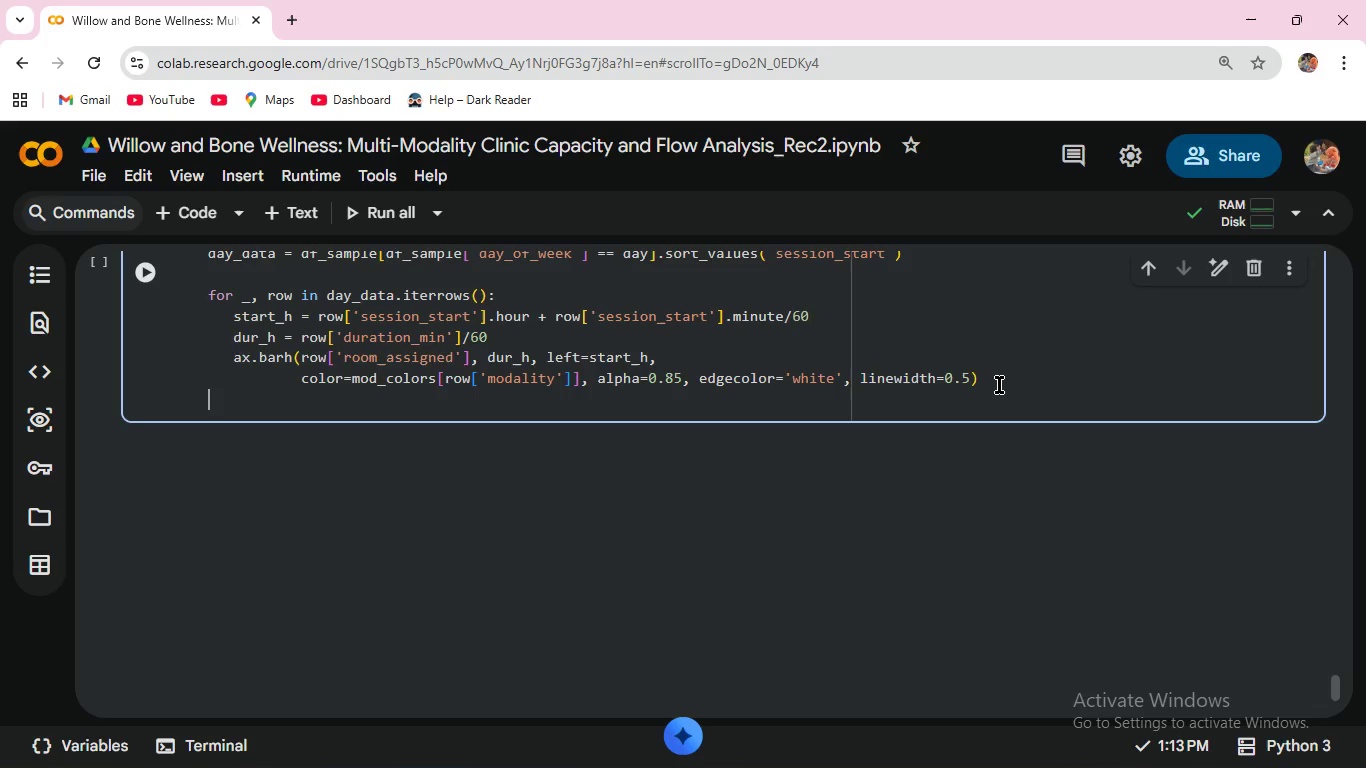 
key(Backspace)
 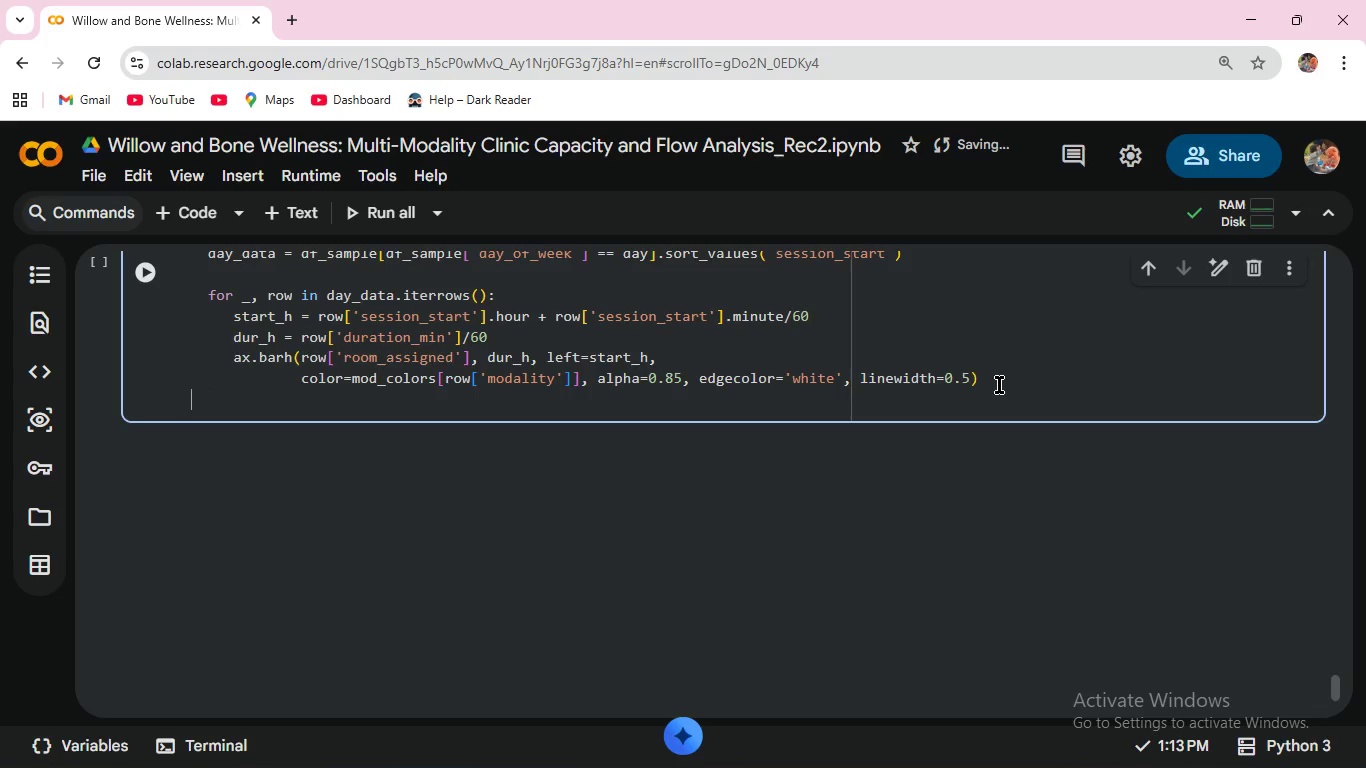 
key(Backspace)
 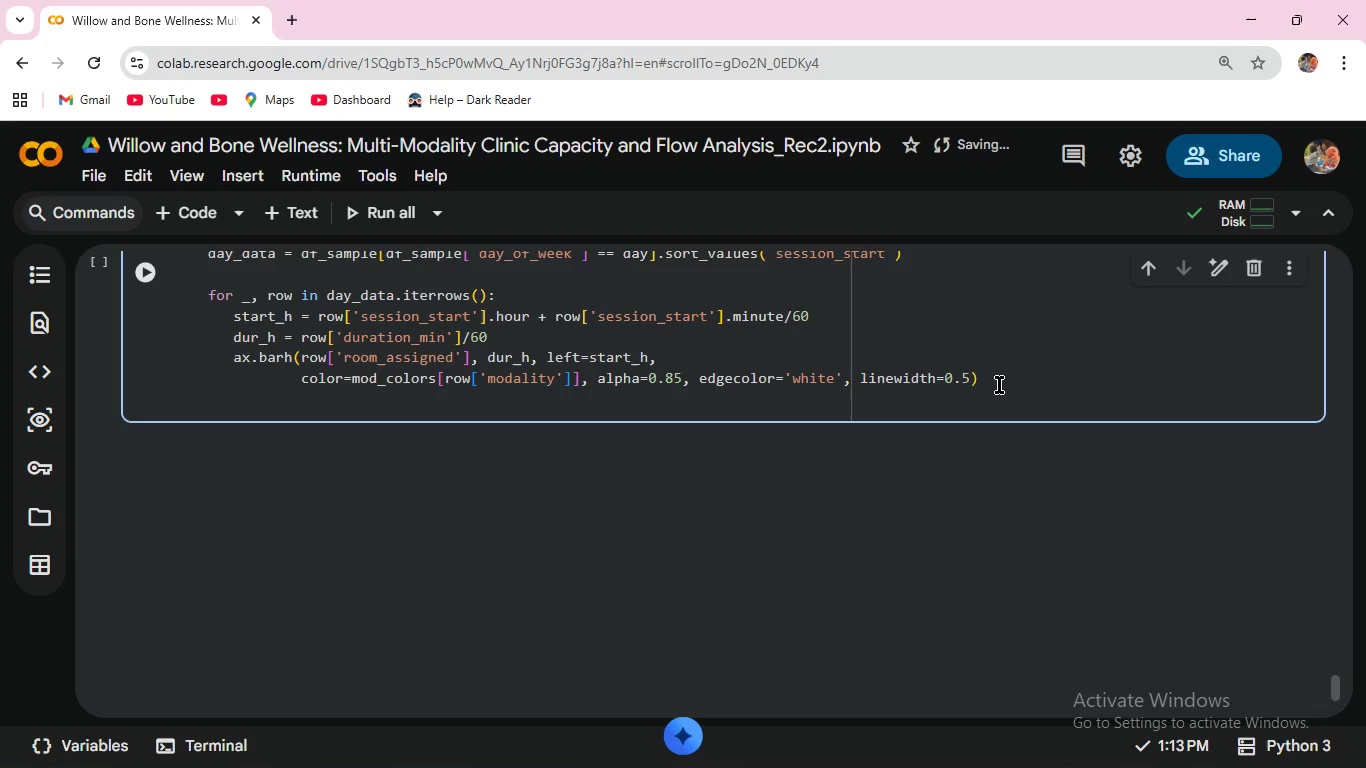 
key(Backspace)
 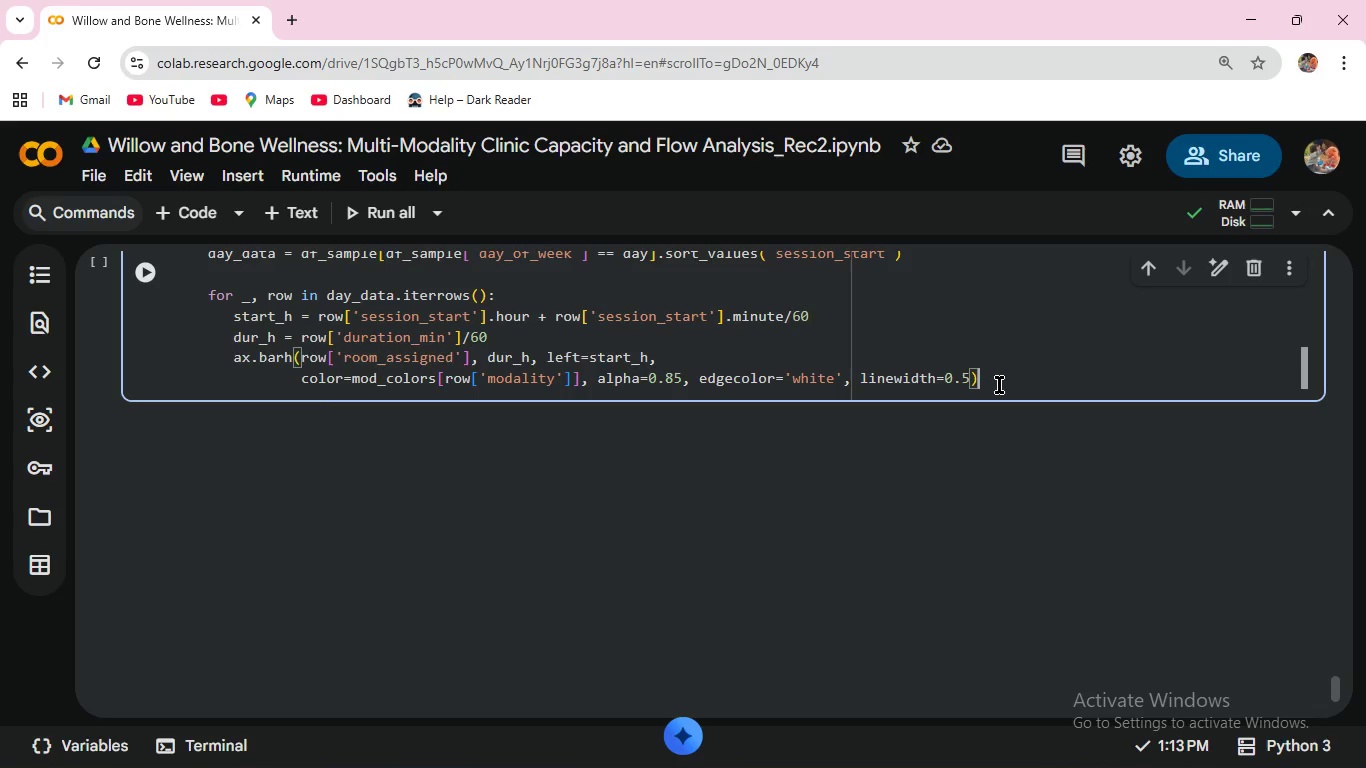 
key(Enter)
 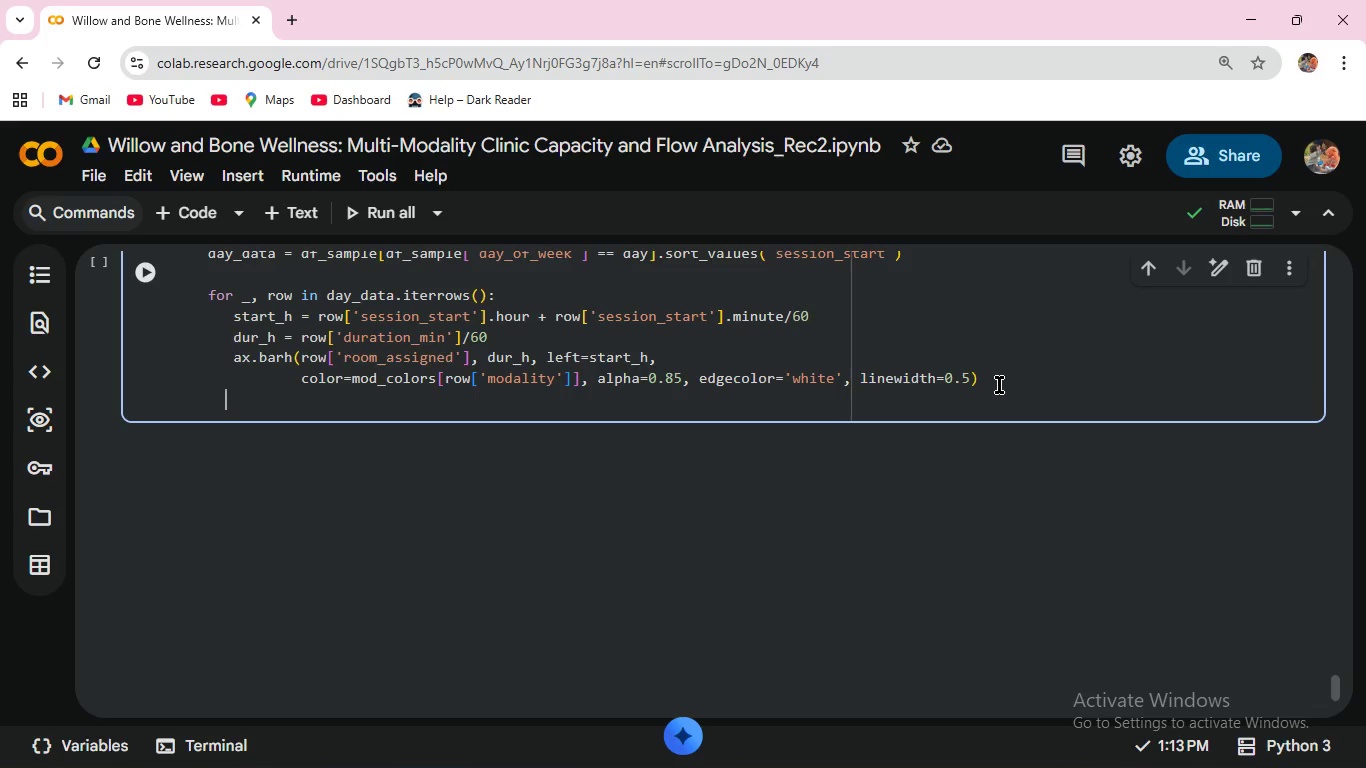 
key(Backspace)
 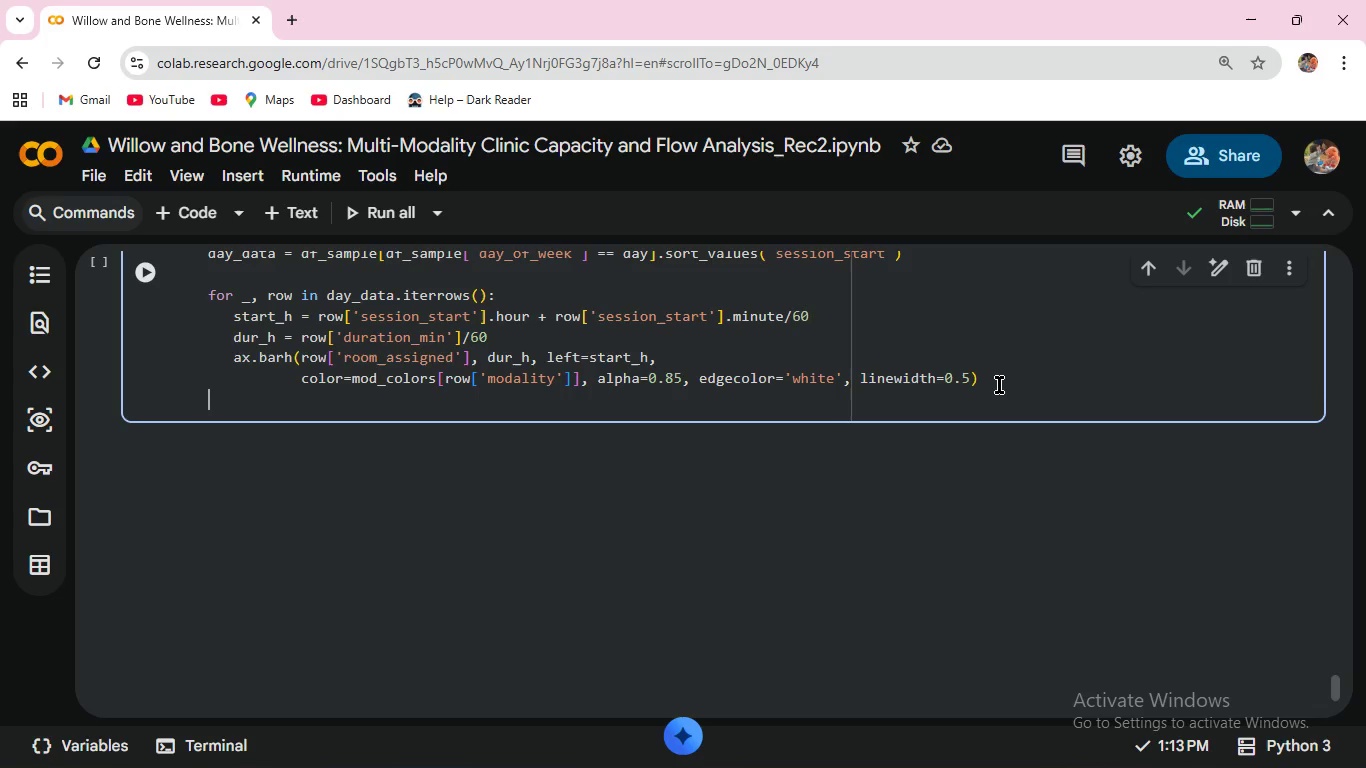 
key(Backspace)
 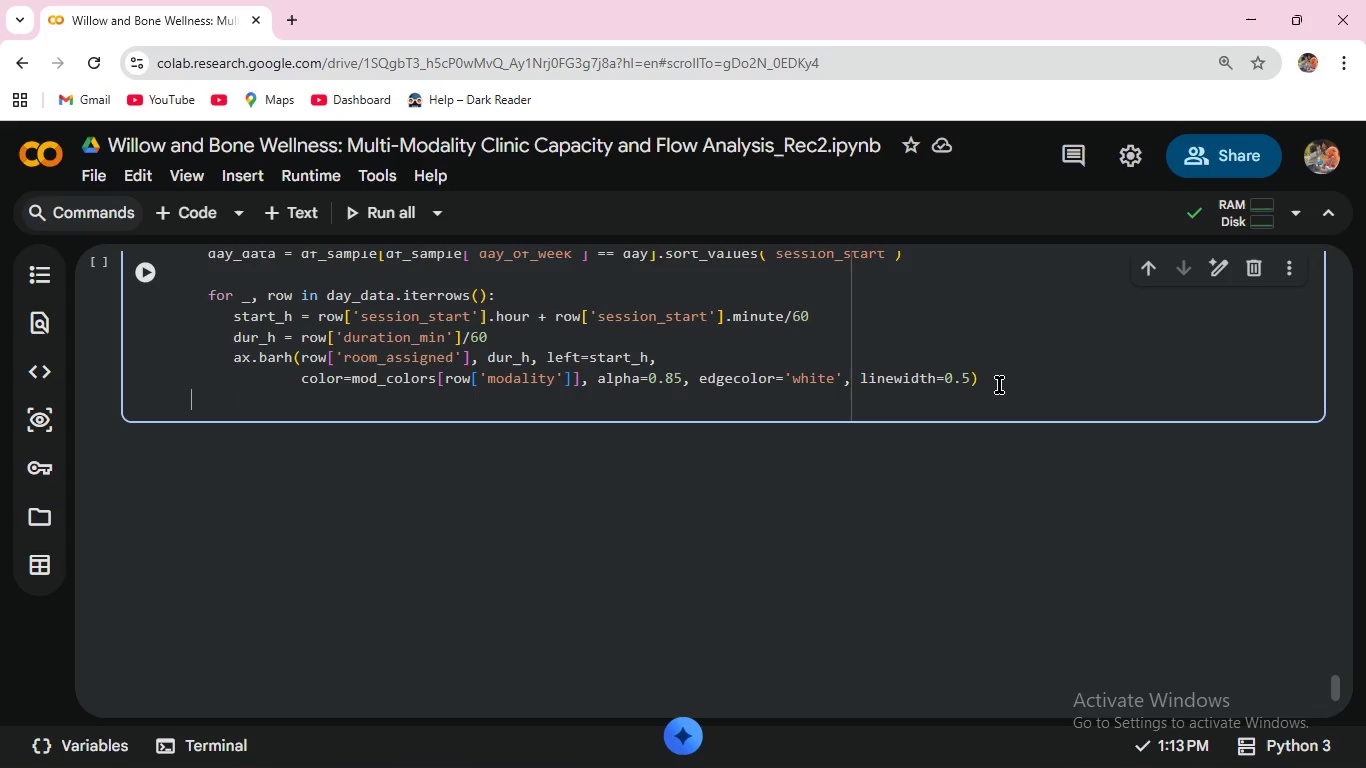 
key(Backspace)
 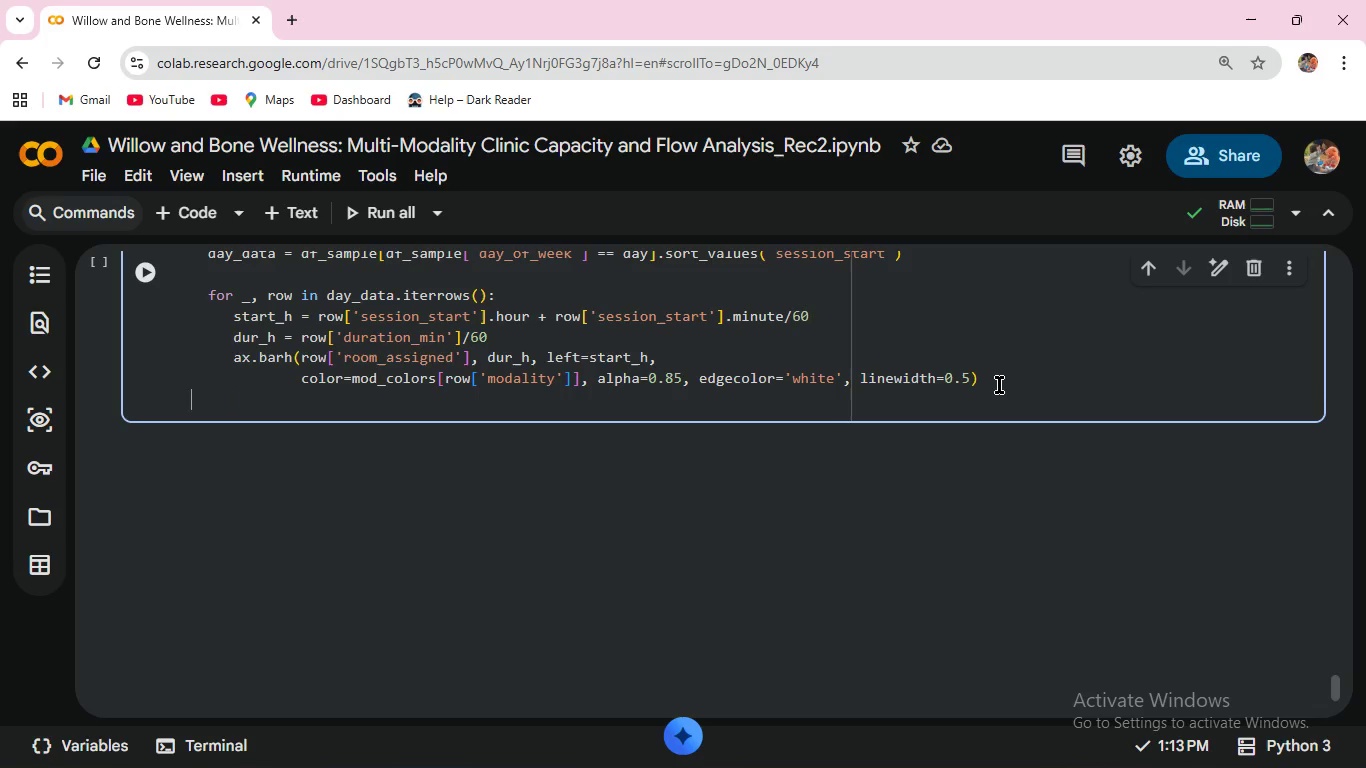 
key(Backspace)
 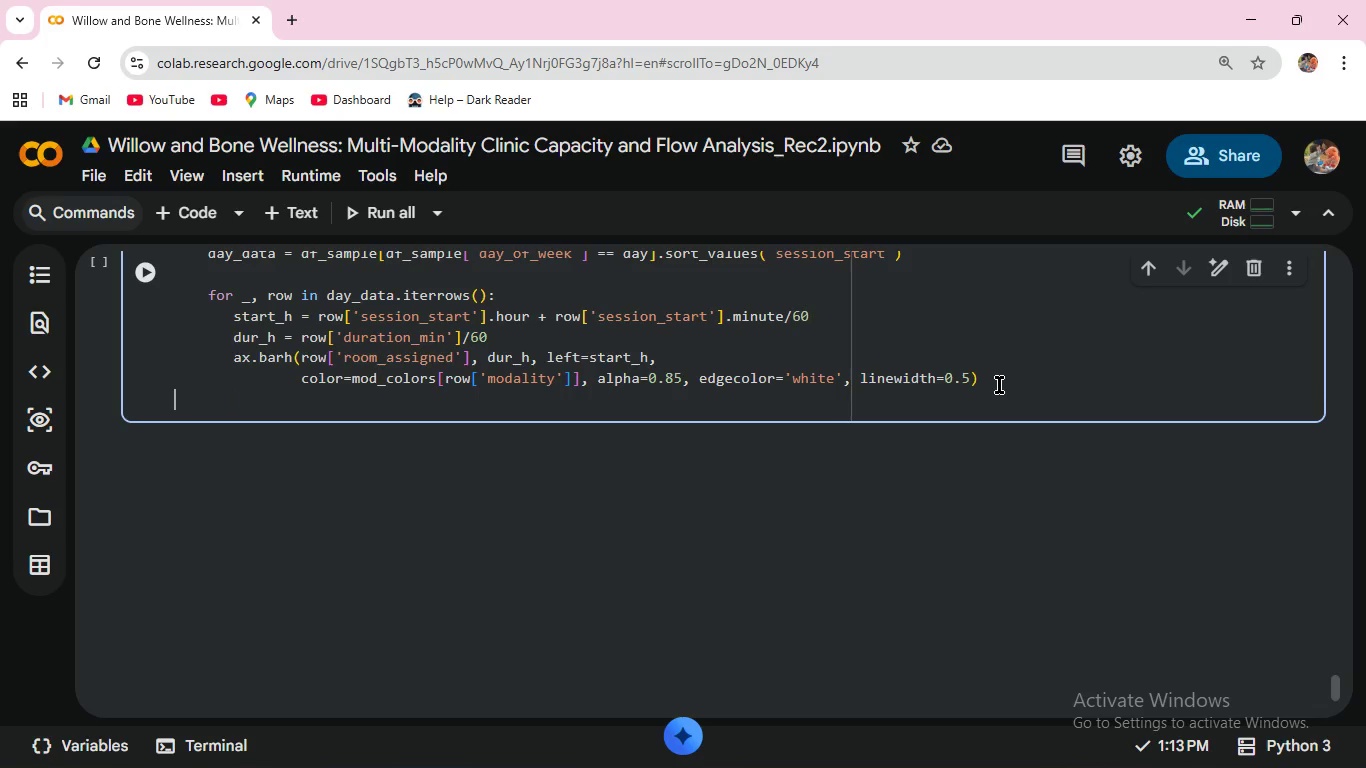 
key(Backspace)
 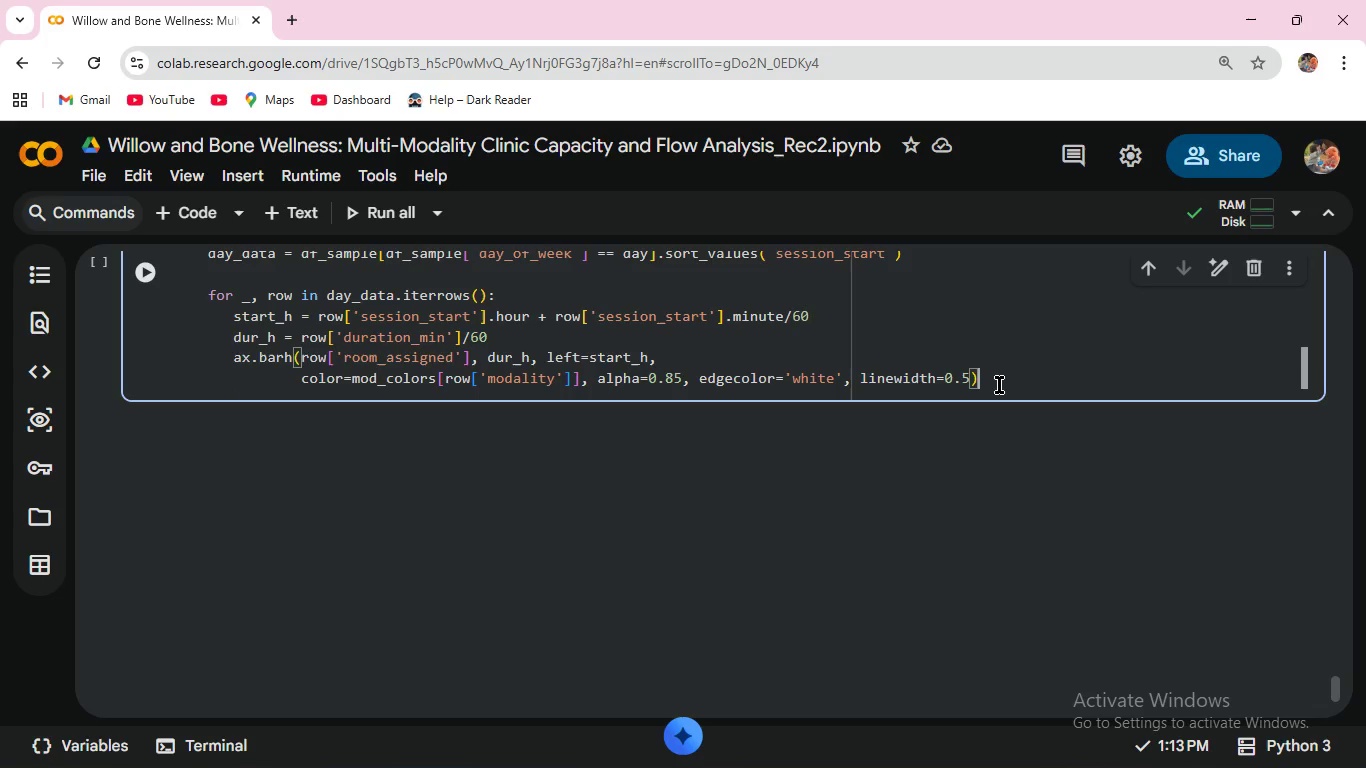 
key(Enter)
 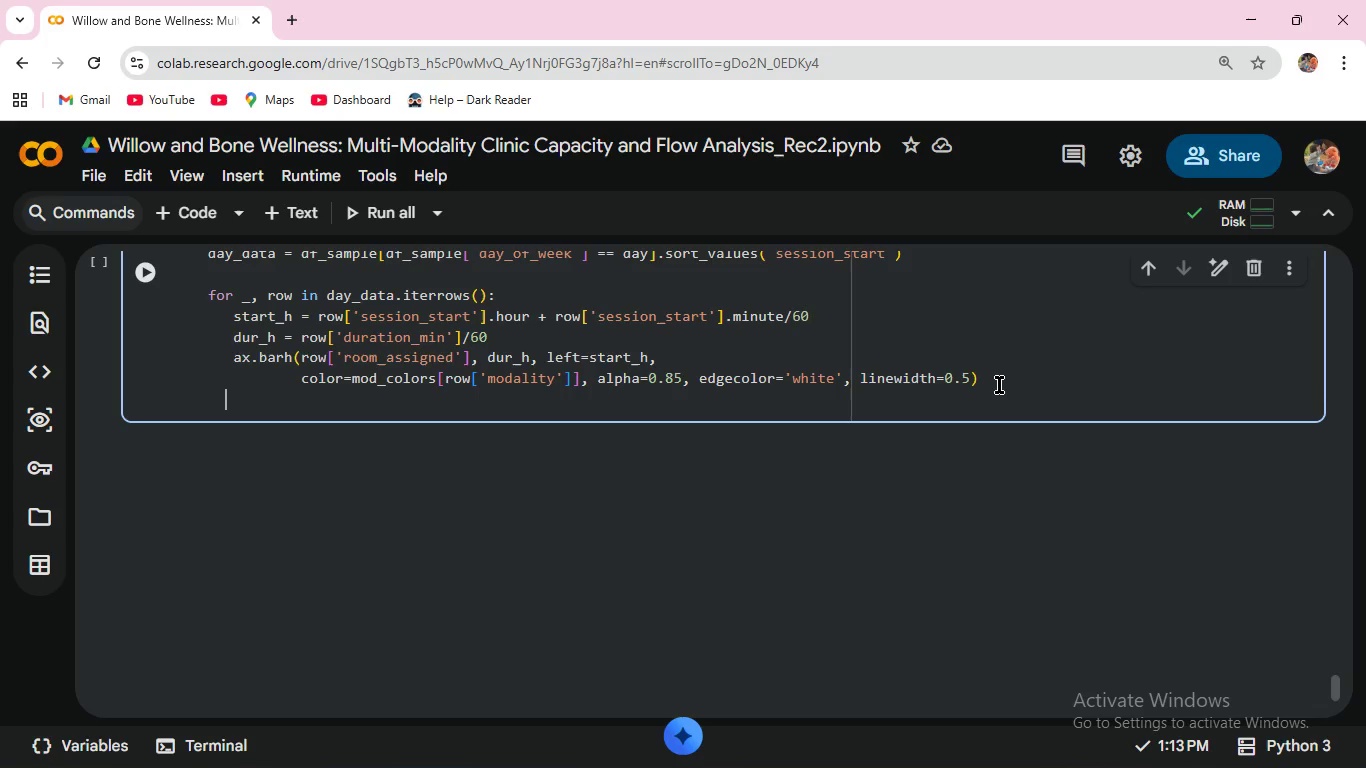 
key(Backspace)
key(Backspace)
key(Backspace)
key(Backspace)
type(ax.set_title(f' {day)
 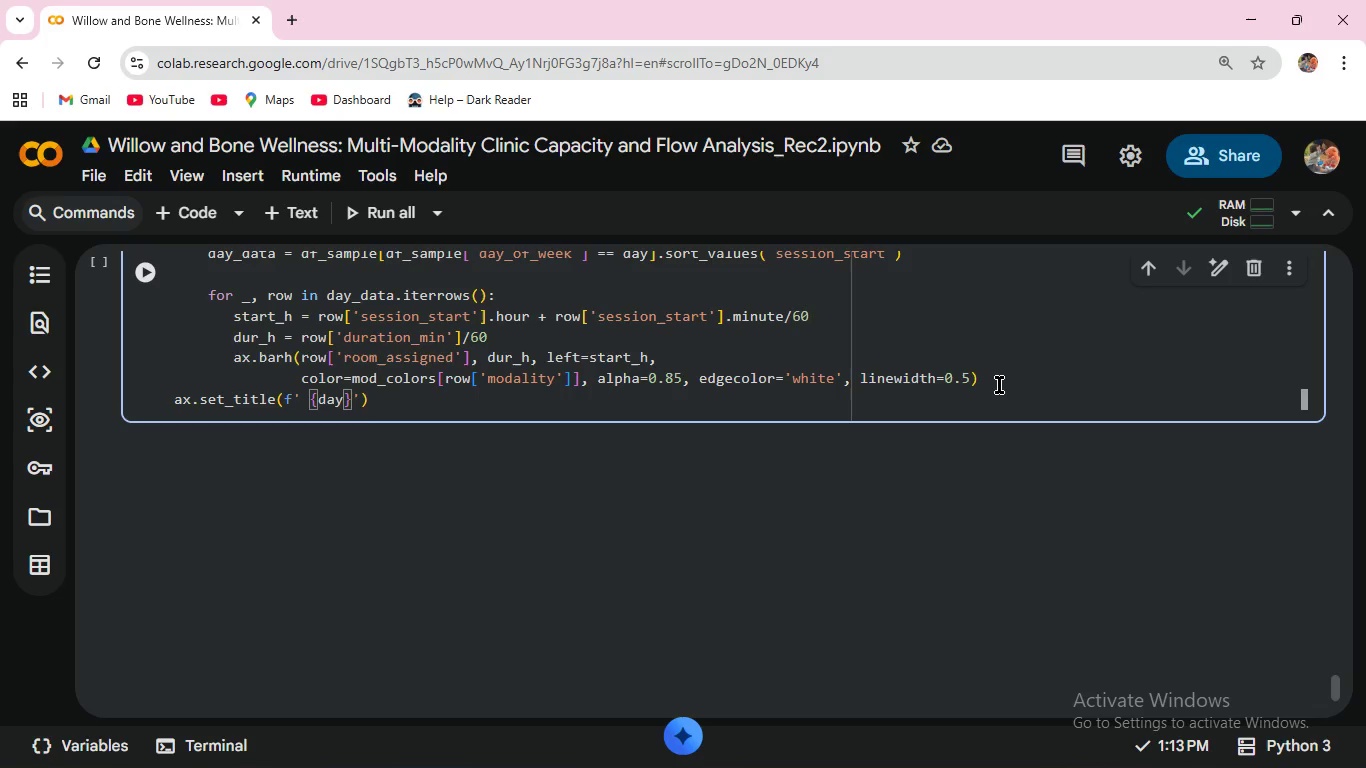 
key(ArrowRight)
 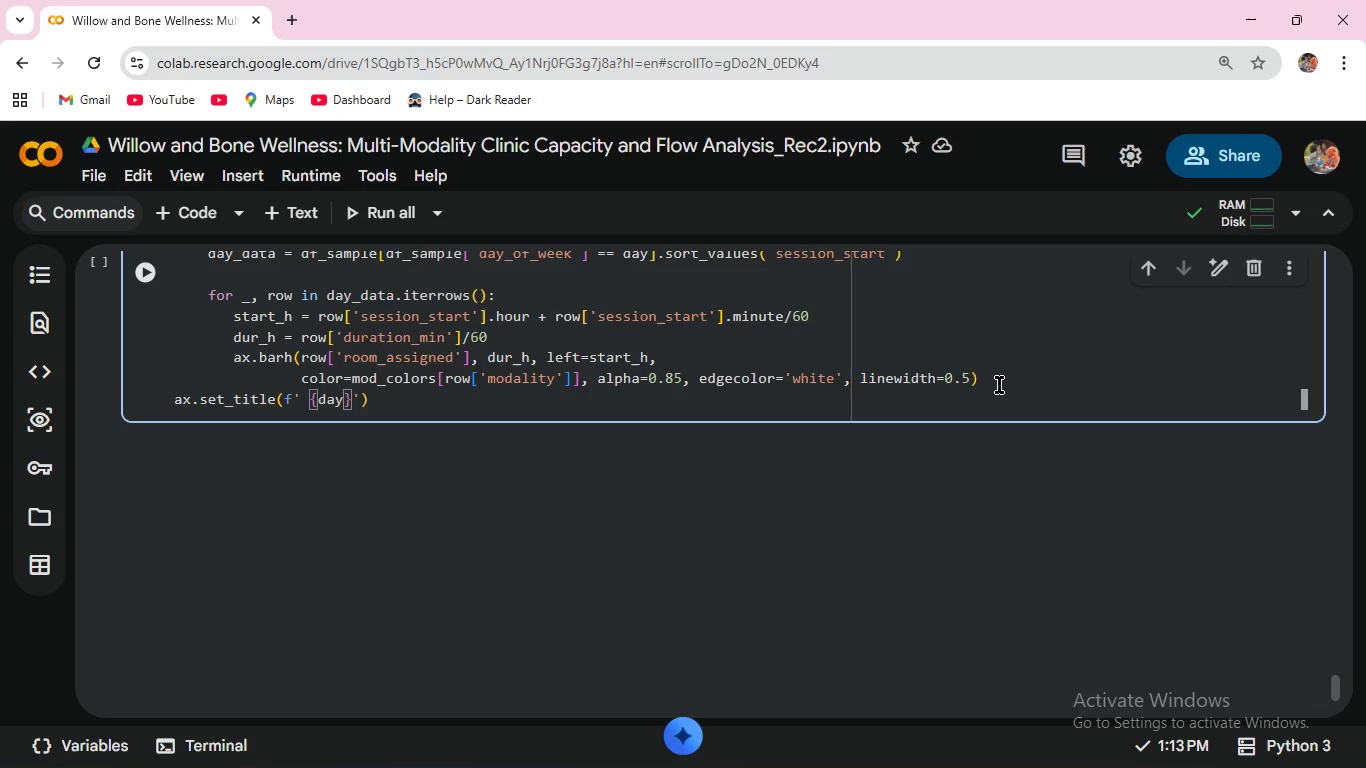 
type( Session Flow )
 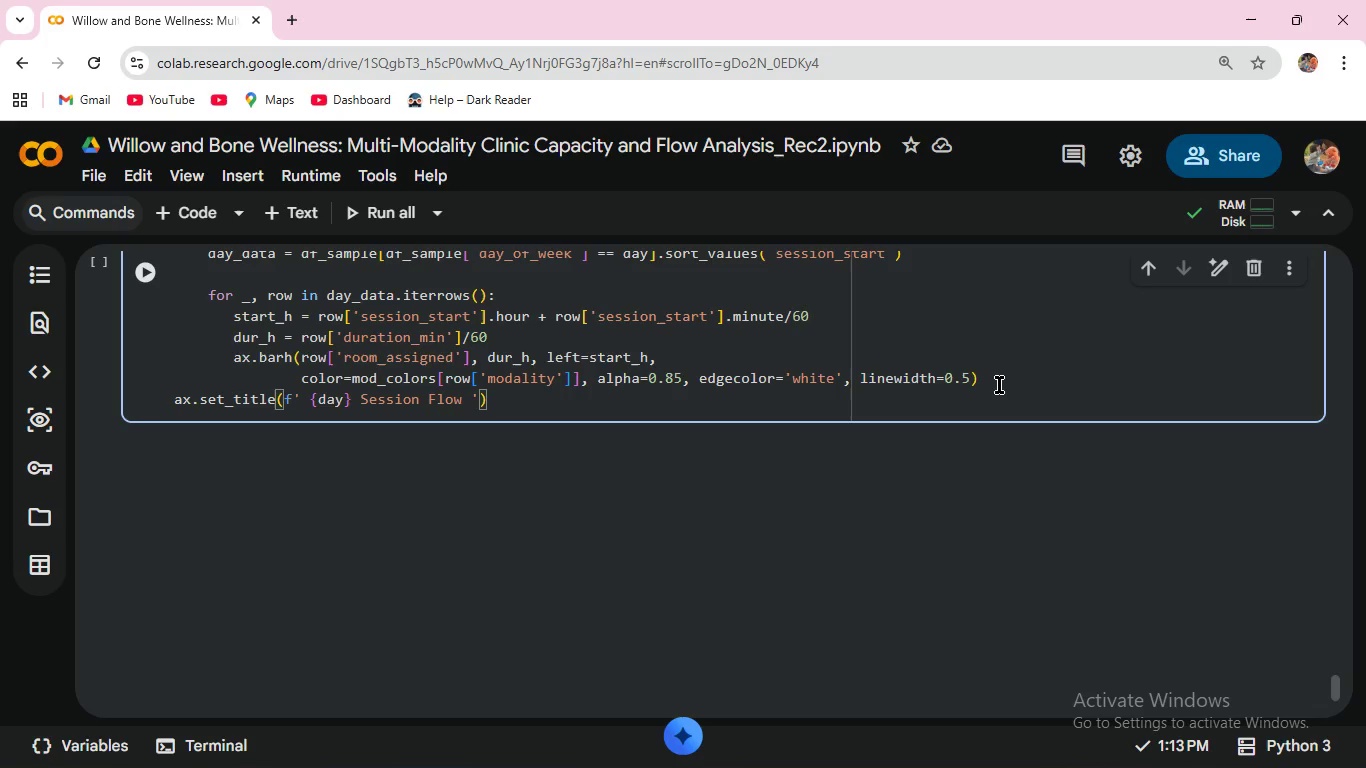 
type(( Appointmentss)
key(Backspace)
 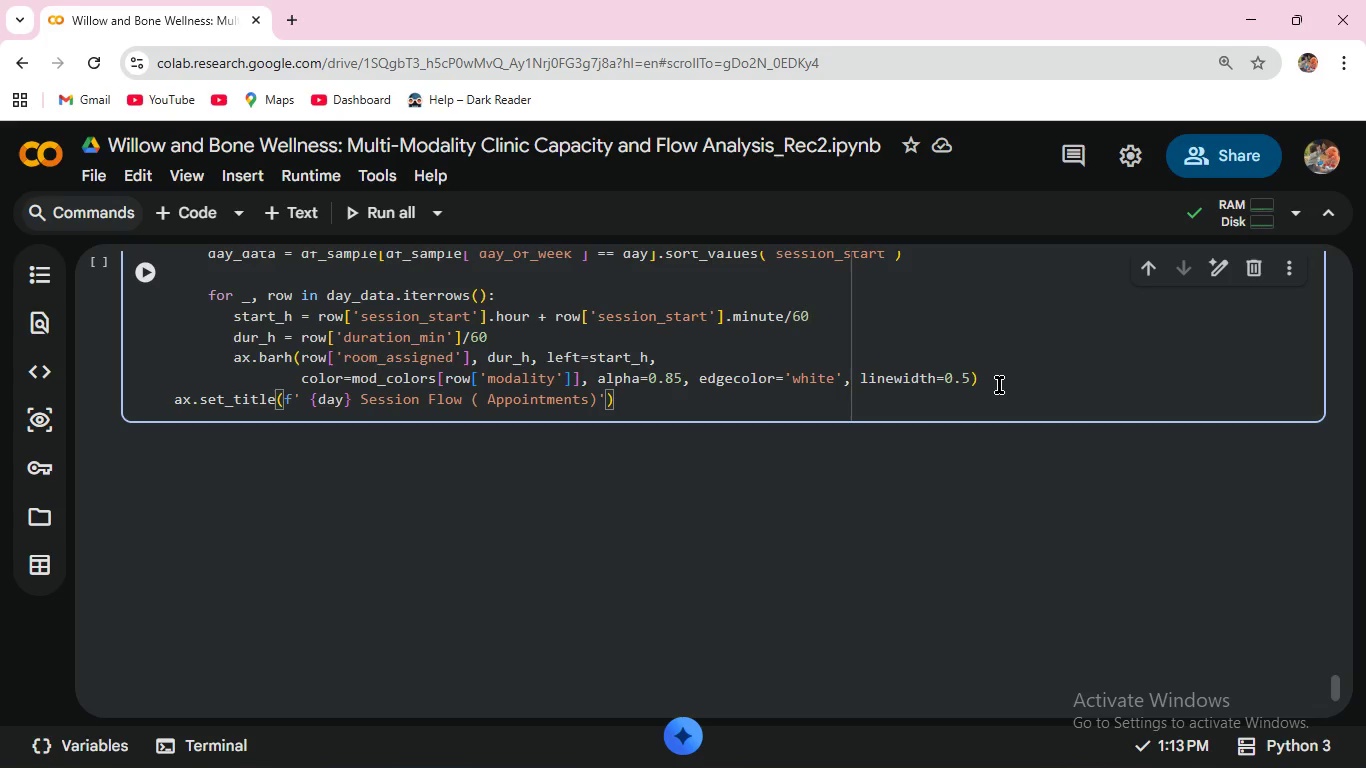 
key(ArrowRight)
 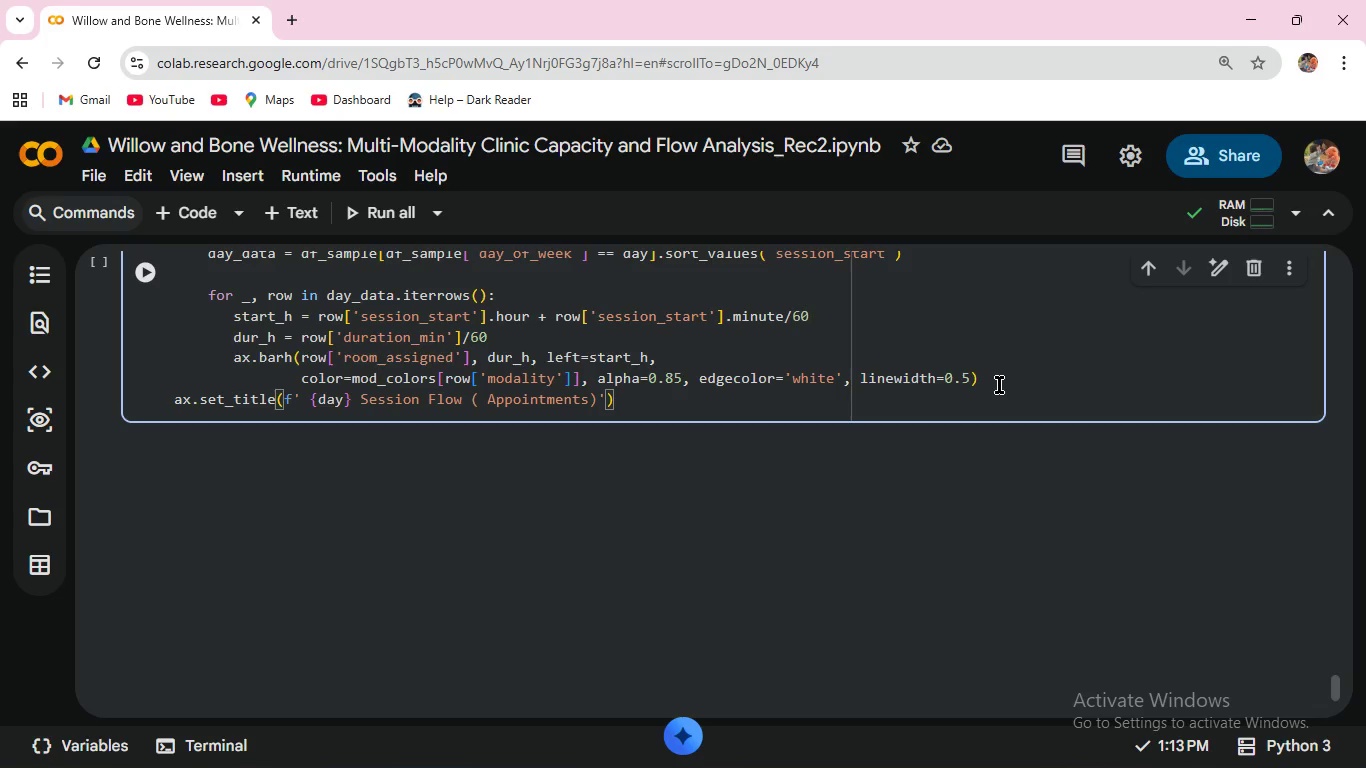 
key(ArrowRight)
 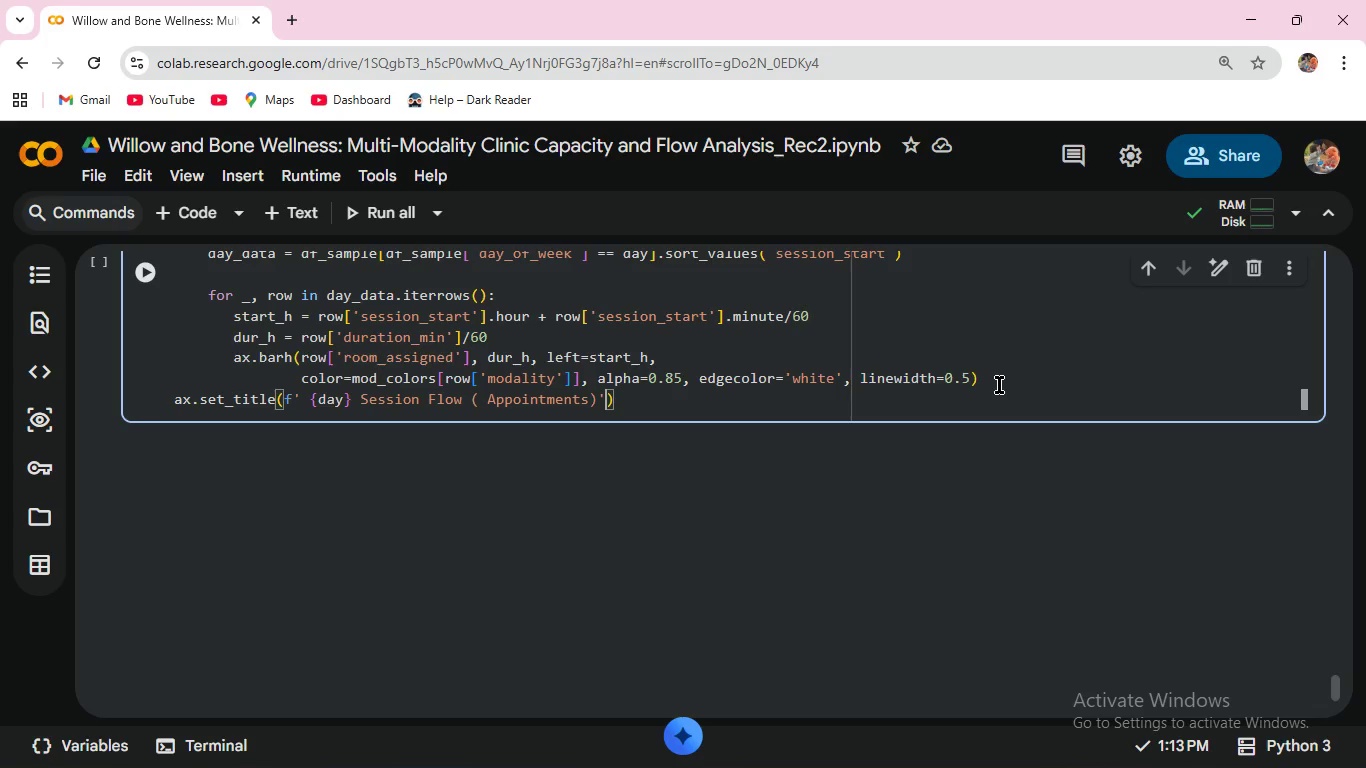 
type(, loc='left)
 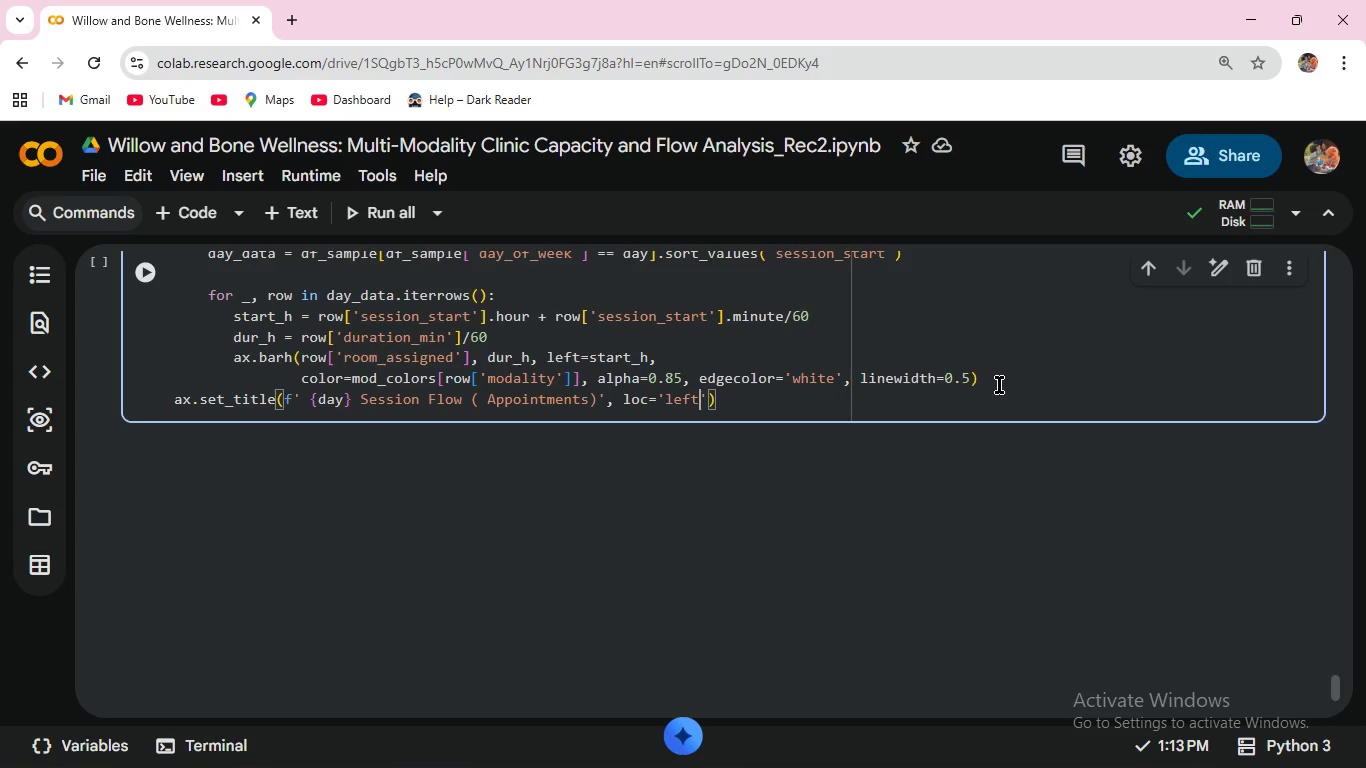 
key(ArrowRight)
 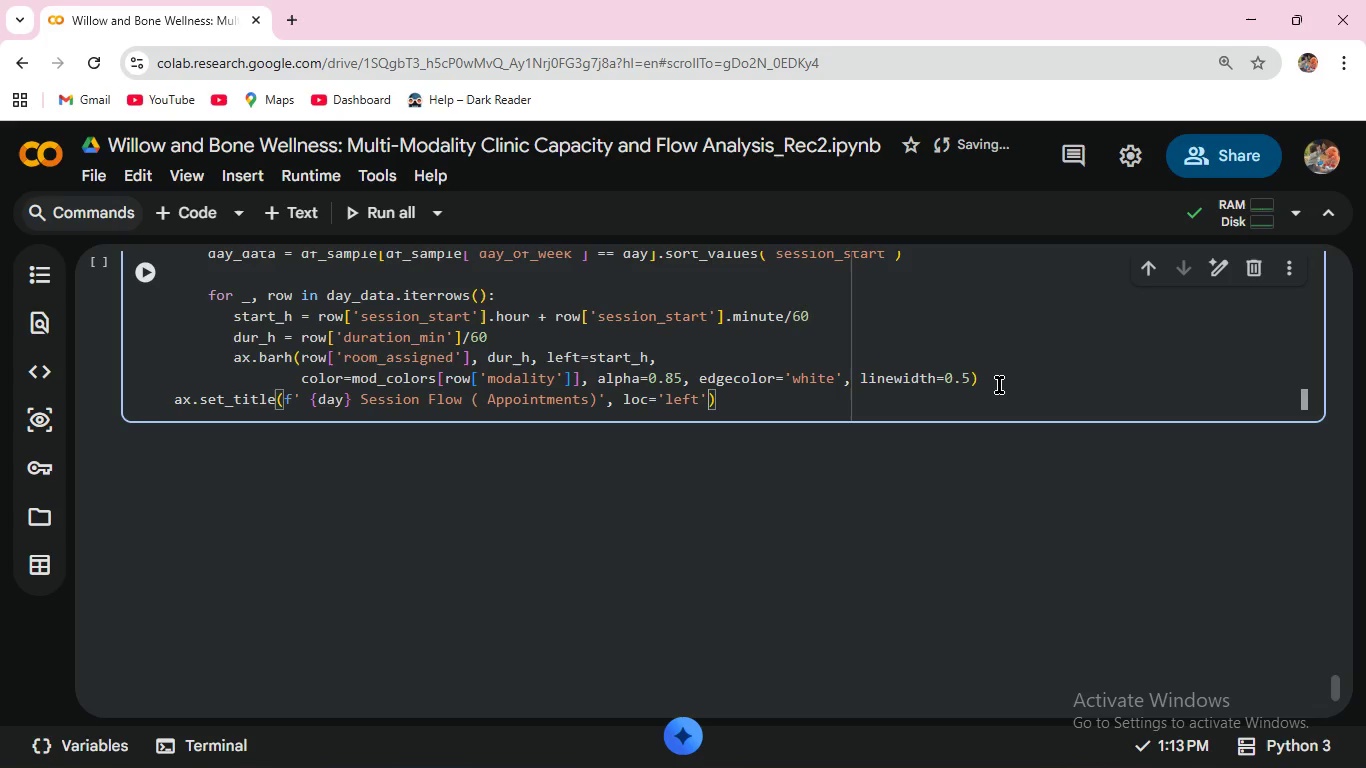 
type(, fontweight)
 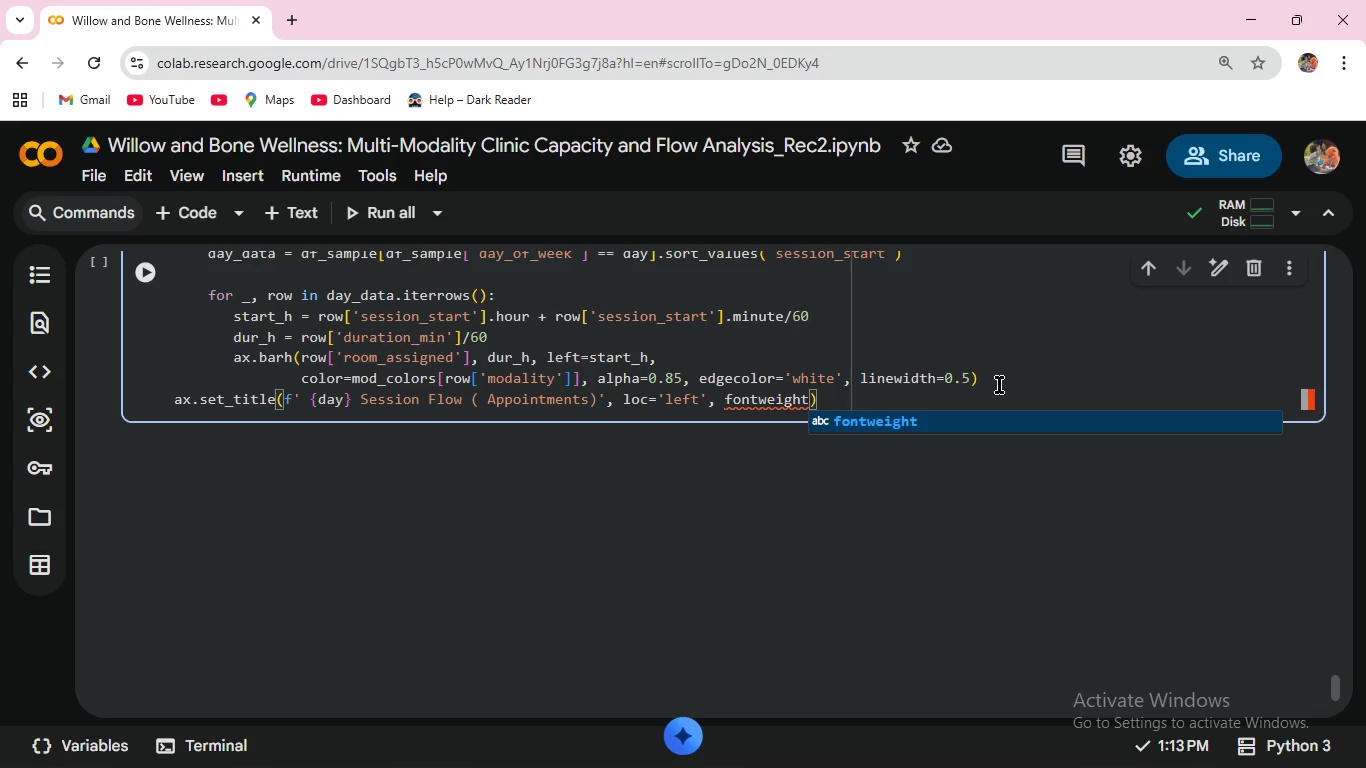 
key(Enter)
 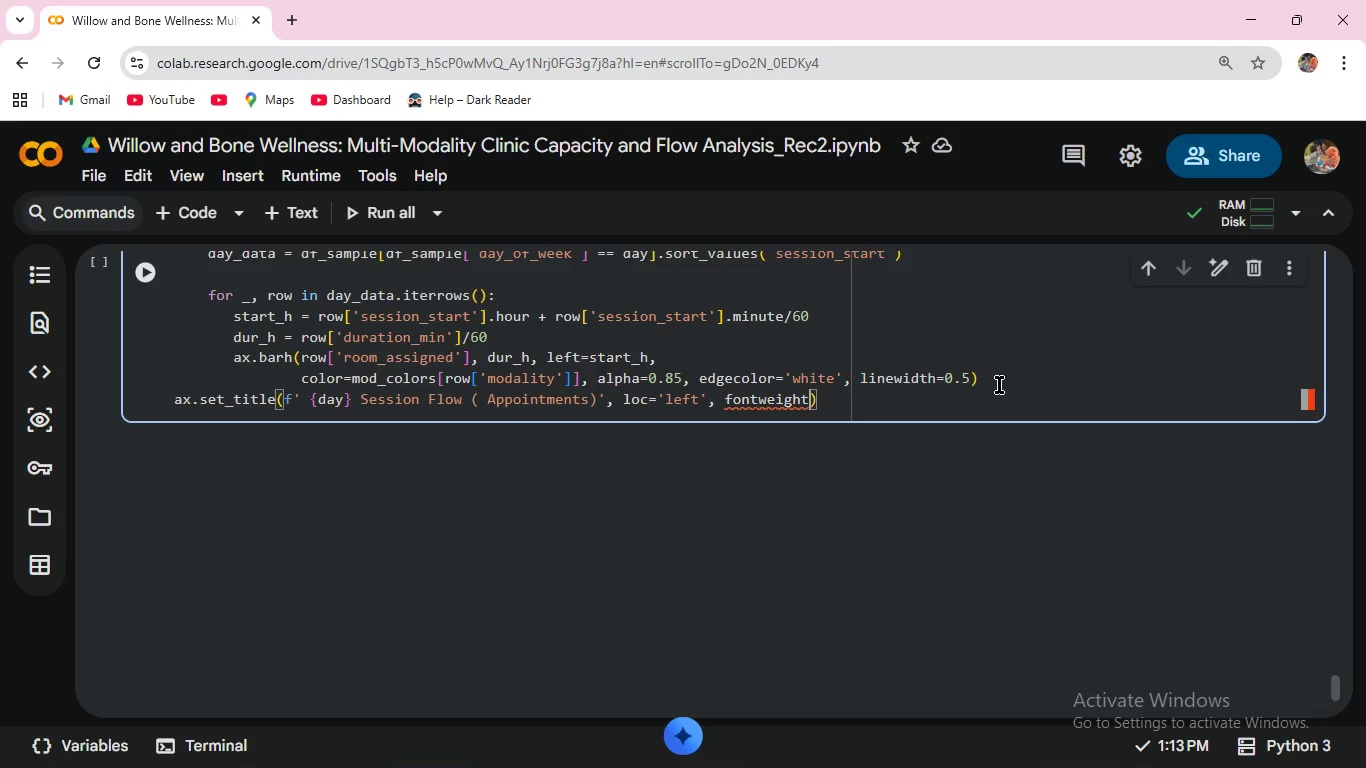 
key(Equal)
 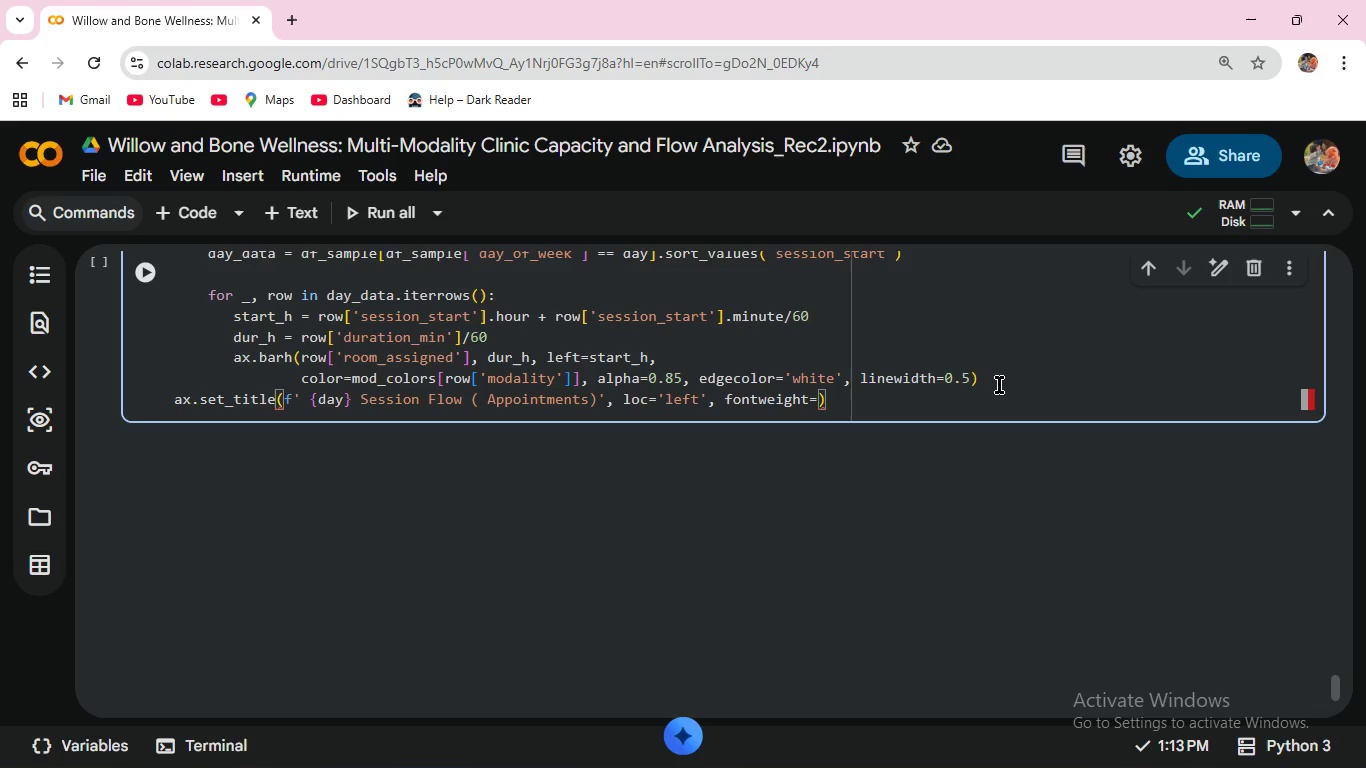 
wait(6.09)
 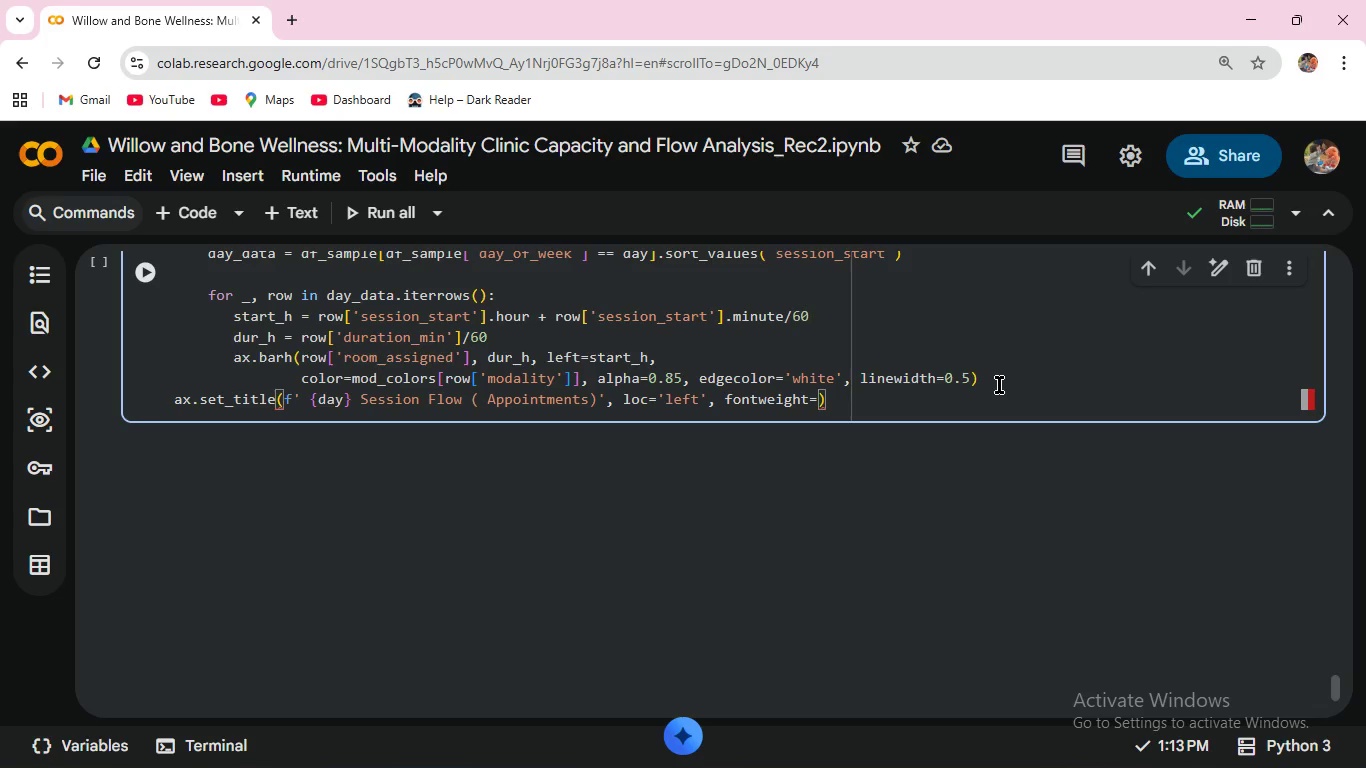 
type('bold)
 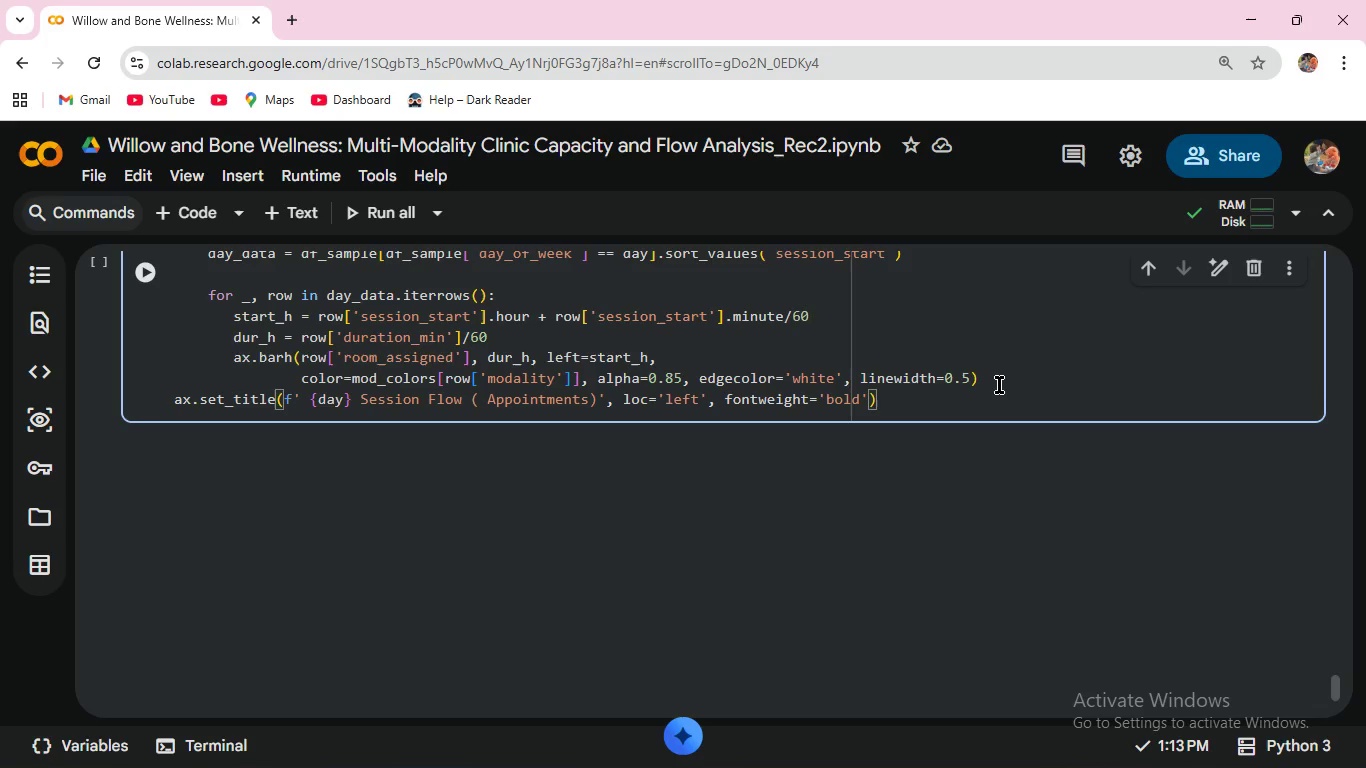 
key(ArrowRight)
 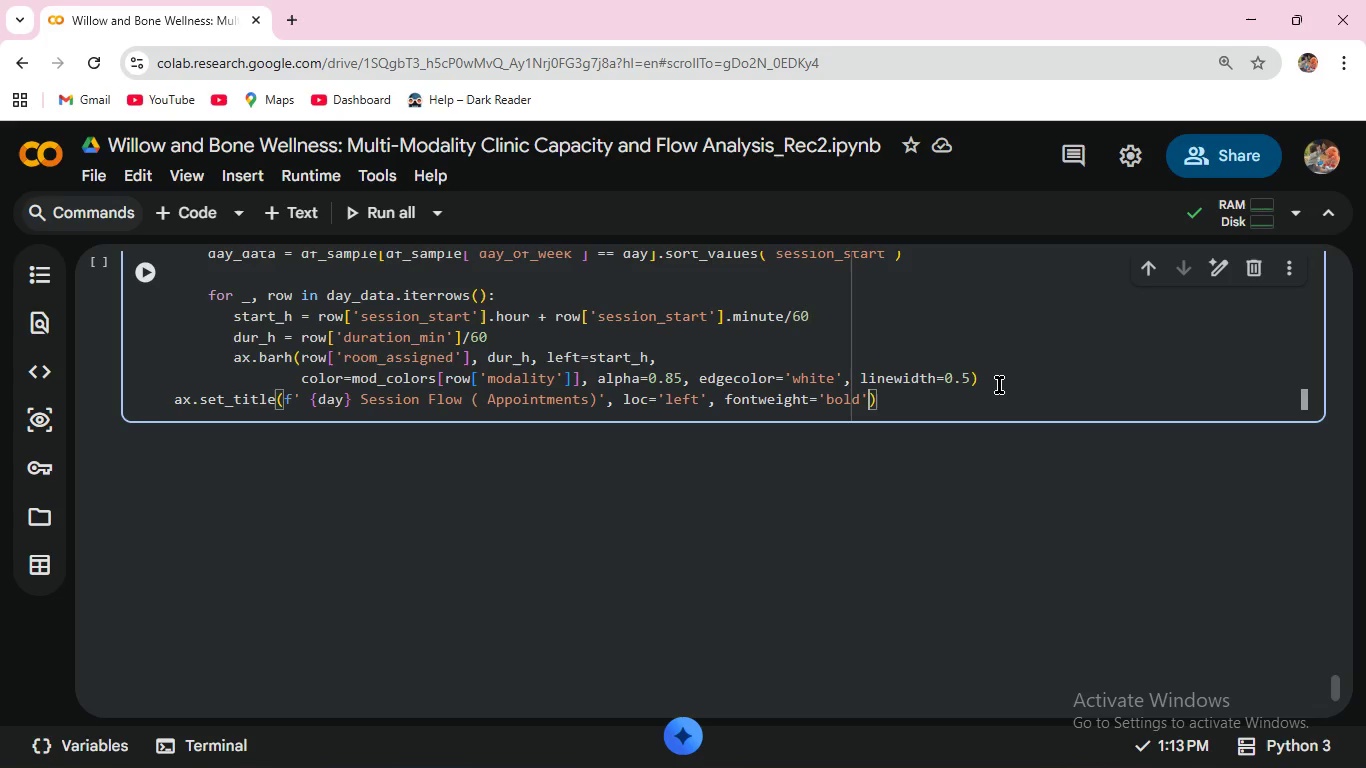 
type(, fontsize=13)
 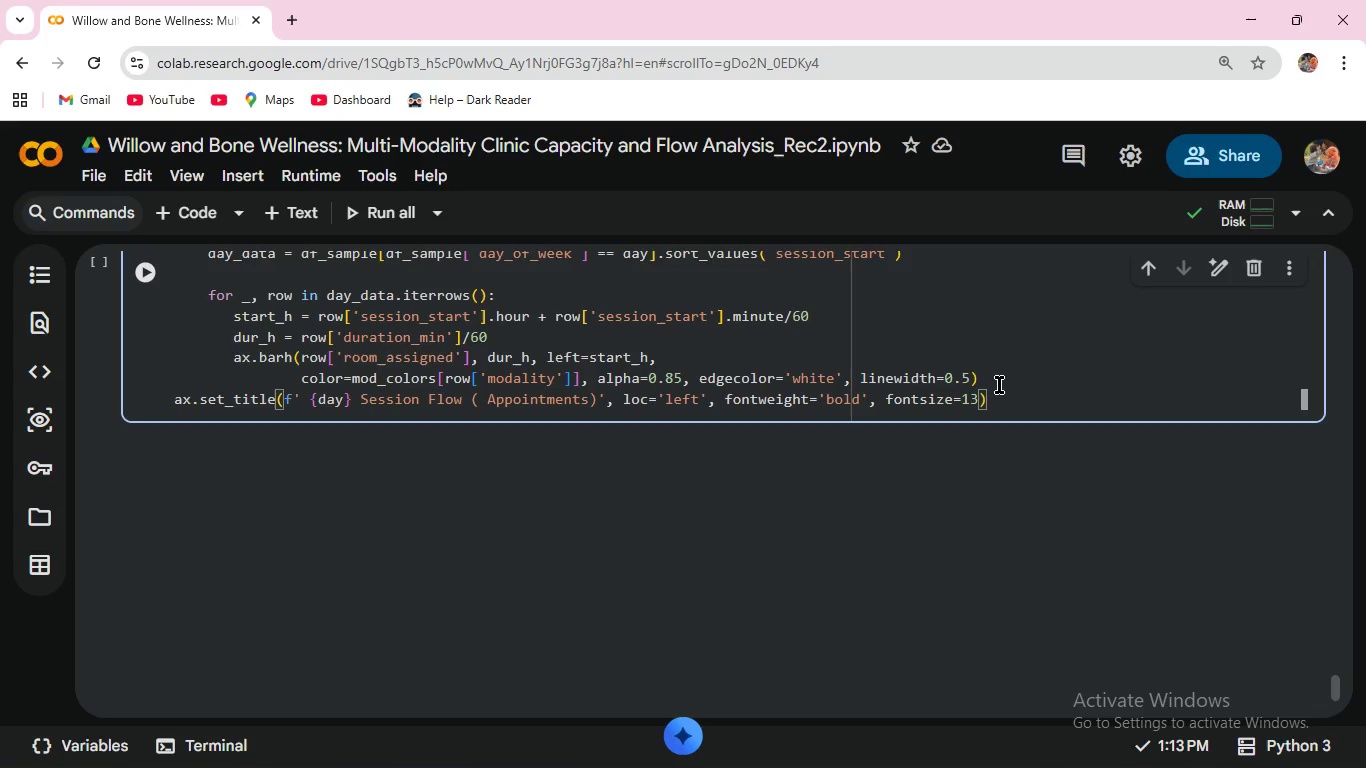 
wait(7.7)
 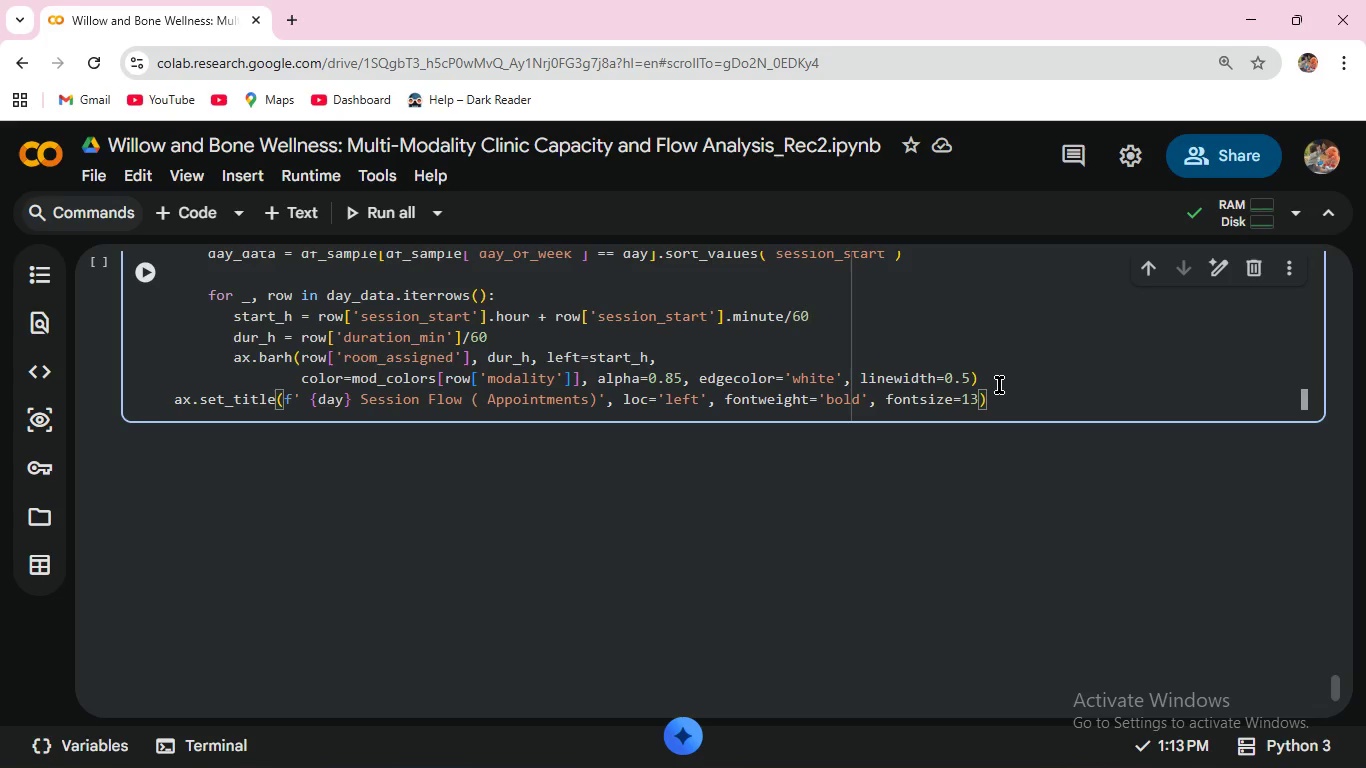 
key(ArrowRight)
 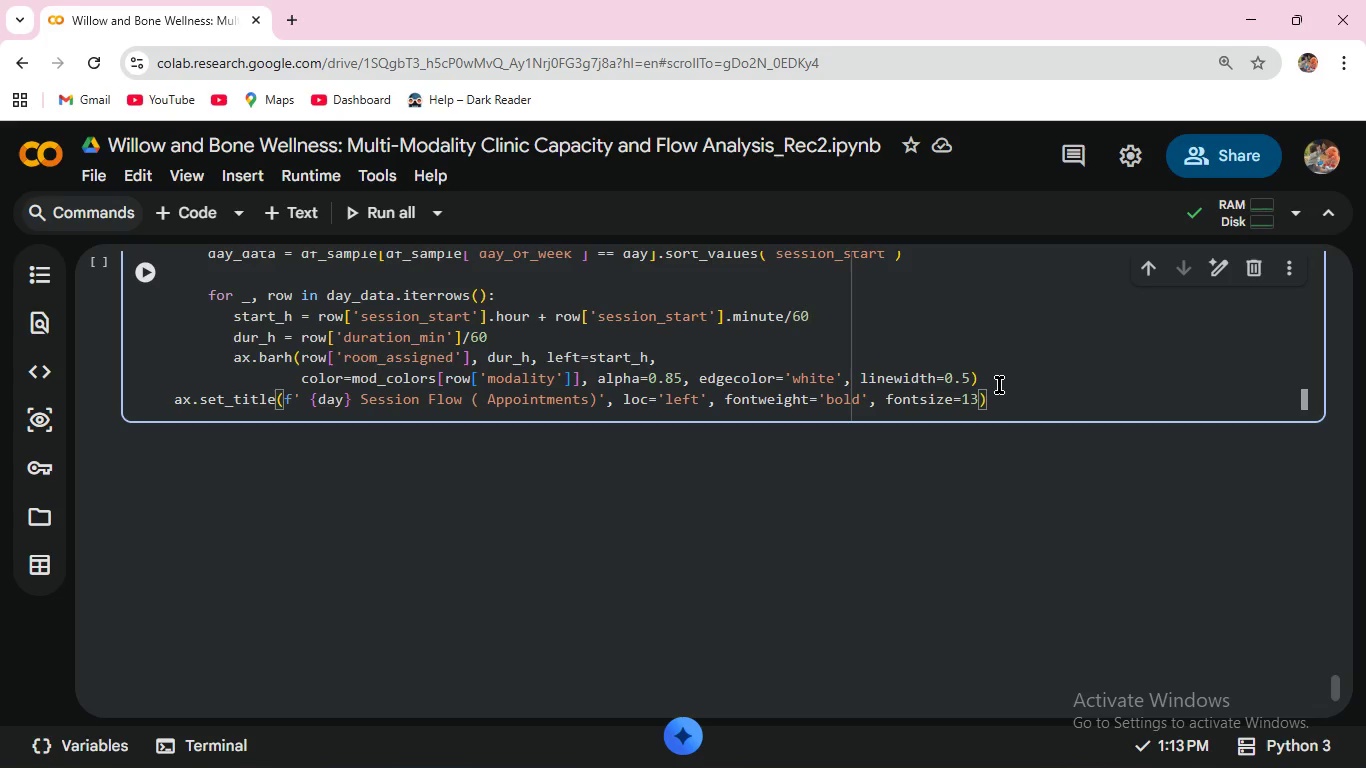 
key(Enter)
 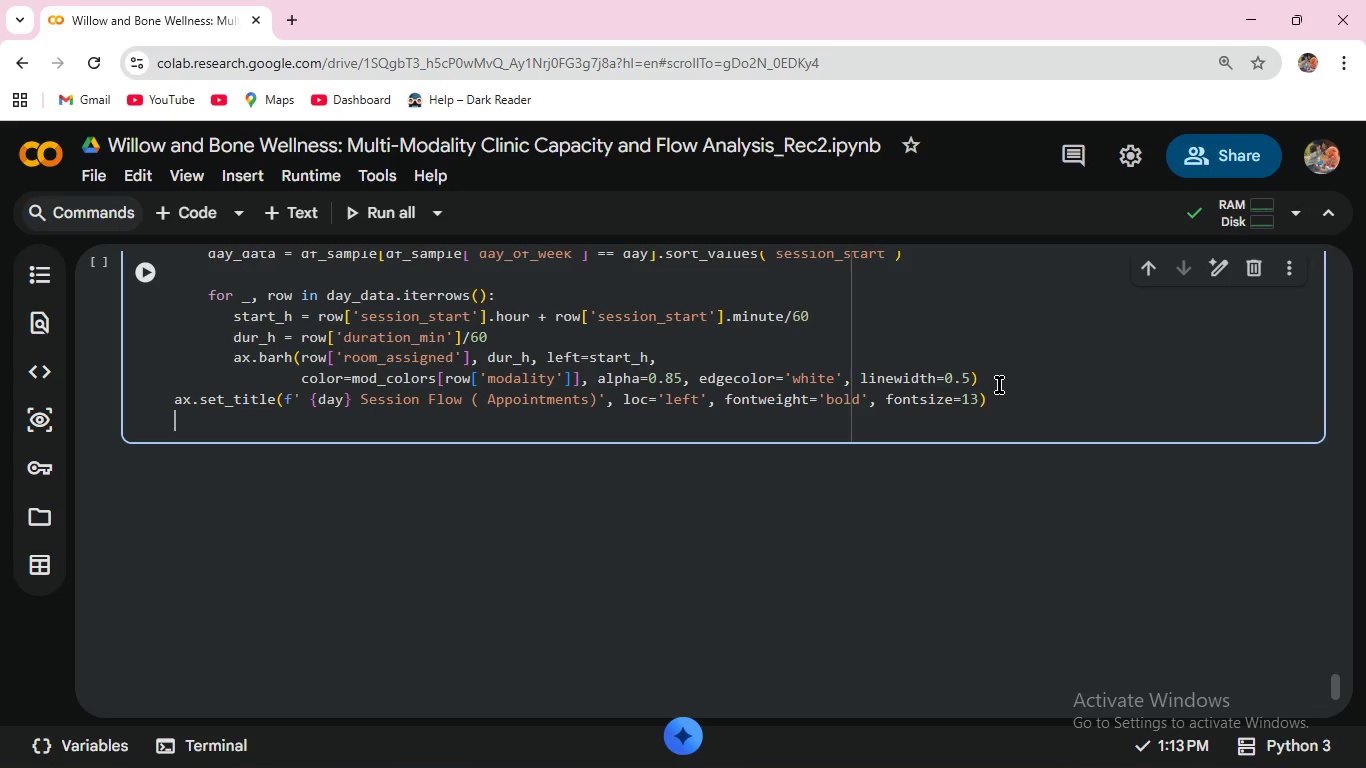 
wait(13.23)
 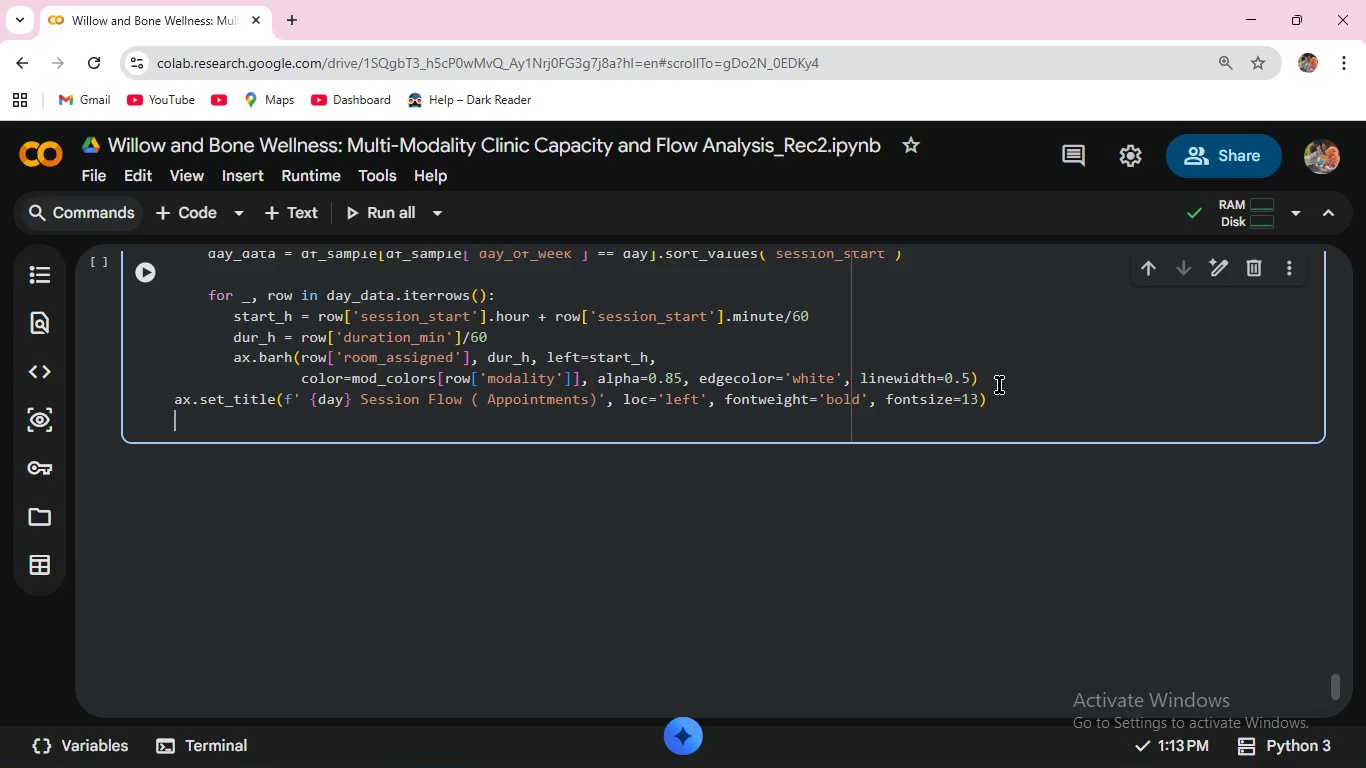 
left_click([1242, 8])